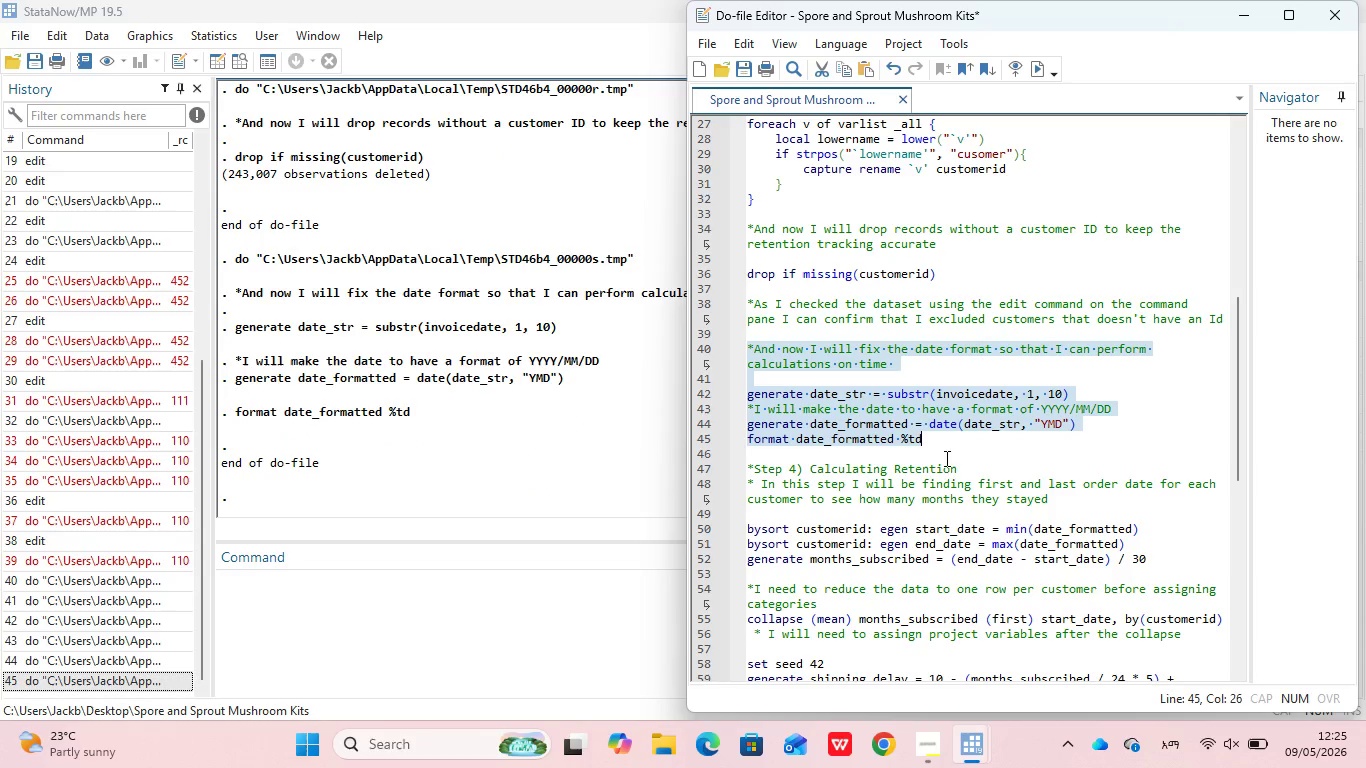 
scroll: coordinate [948, 463], scroll_direction: down, amount: 3.0
 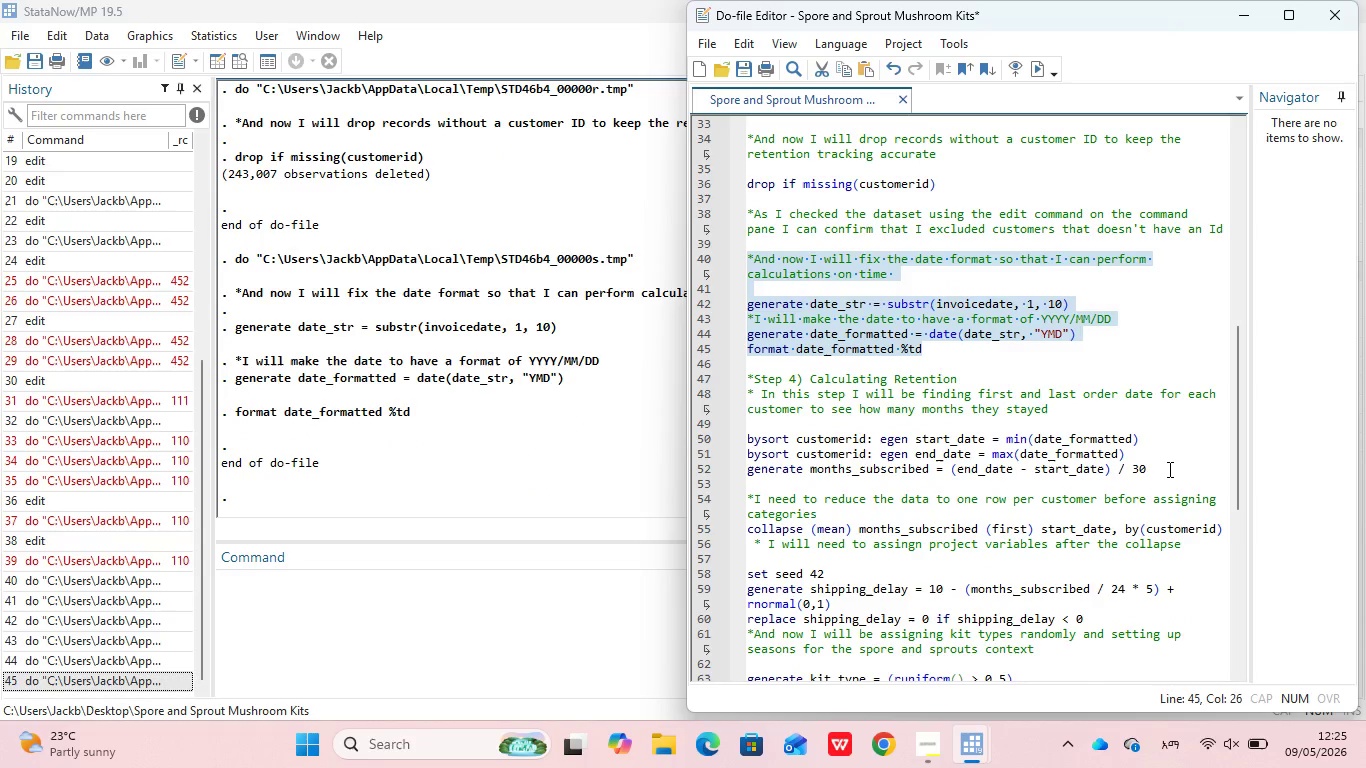 
left_click([1168, 469])
 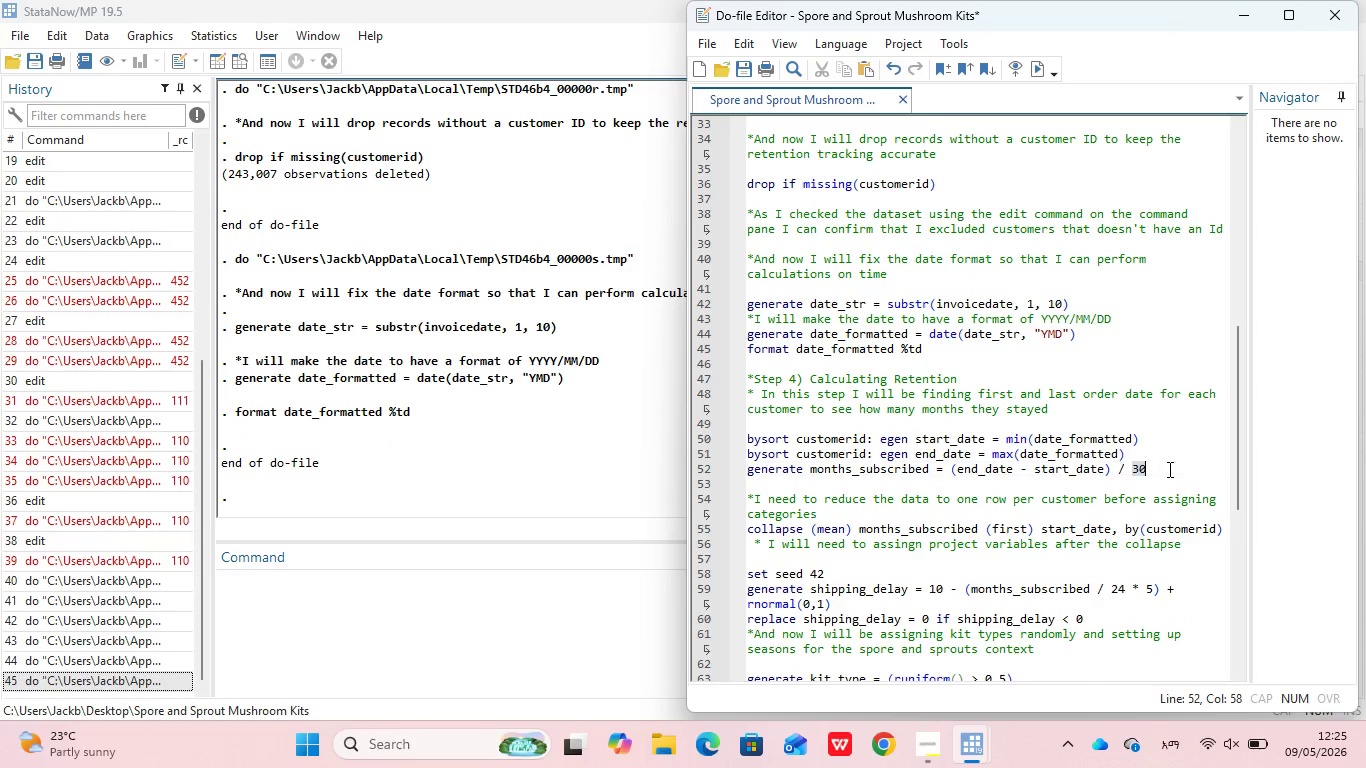 
left_click_drag(start_coordinate=[1168, 469], to_coordinate=[738, 369])
 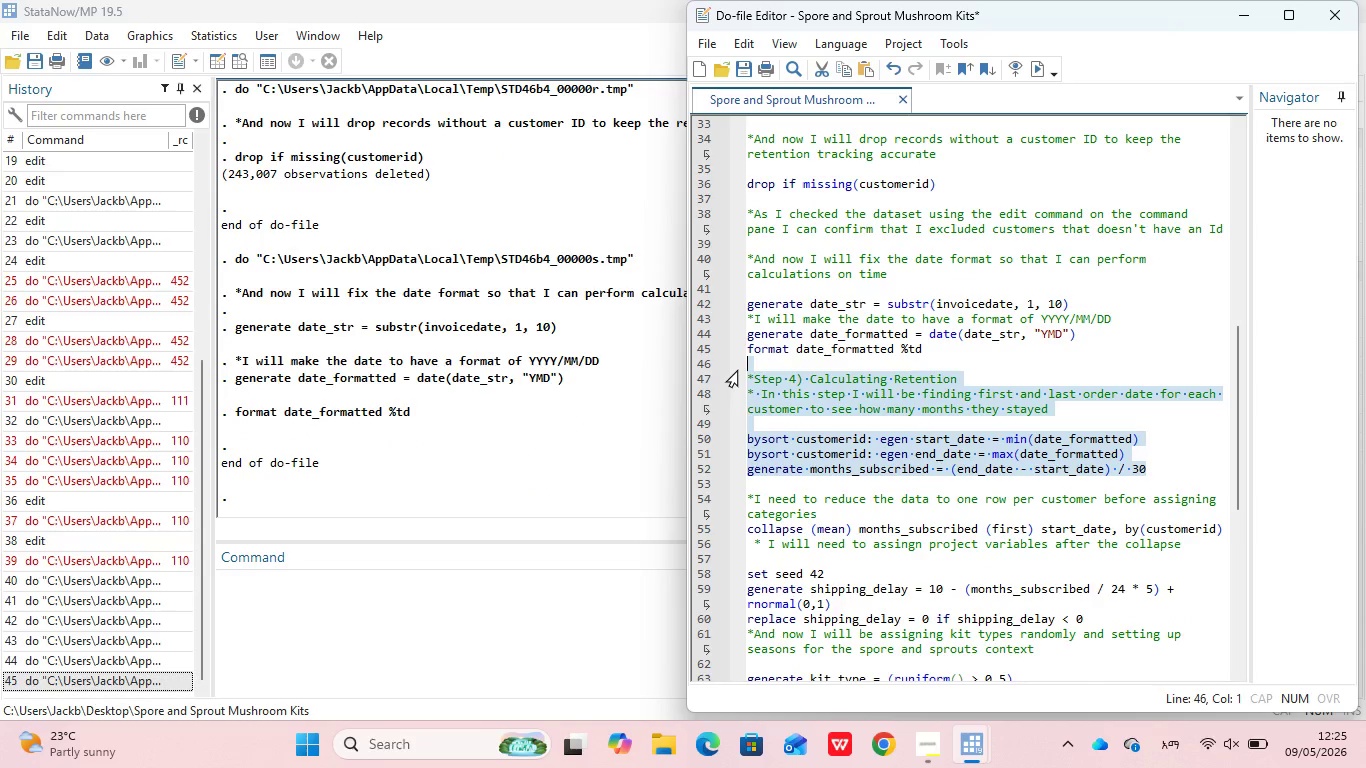 
key(Control+D)
 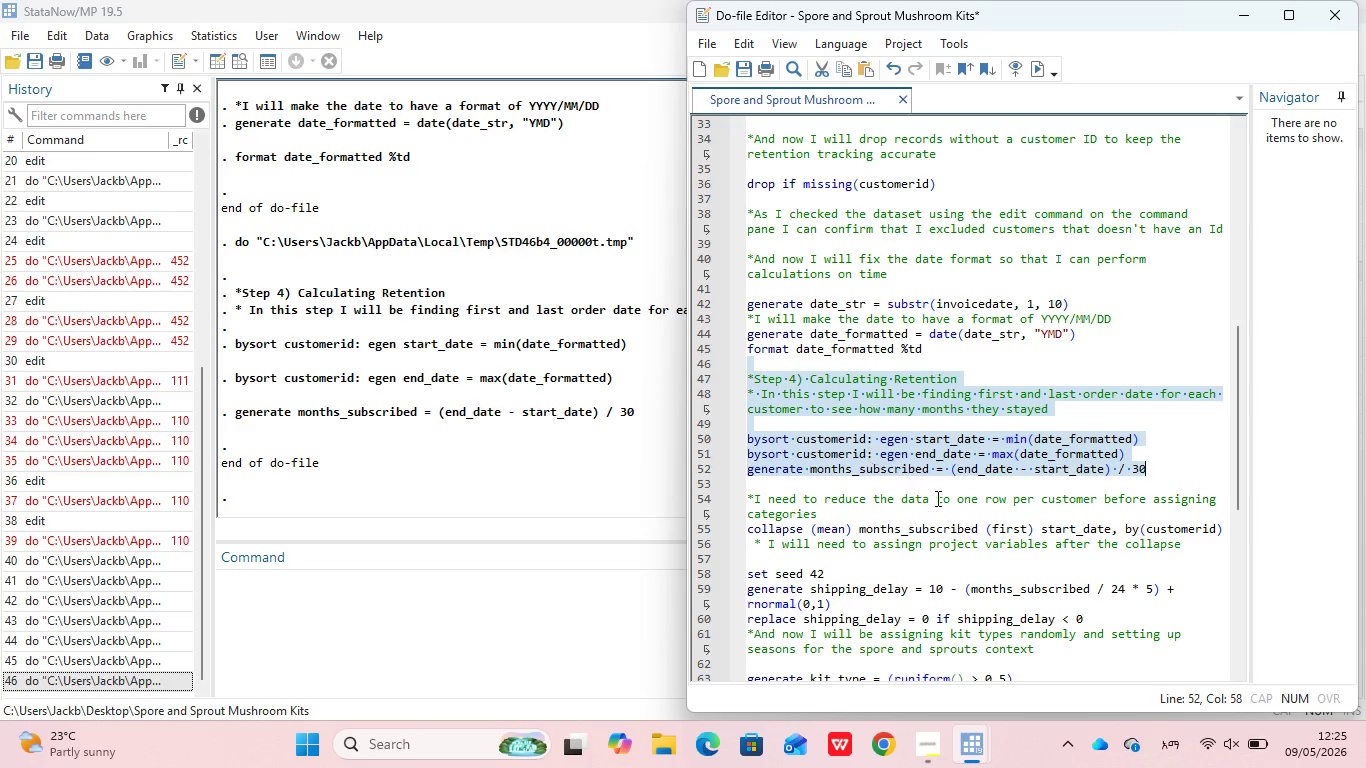 
scroll: coordinate [976, 537], scroll_direction: none, amount: 0.0
 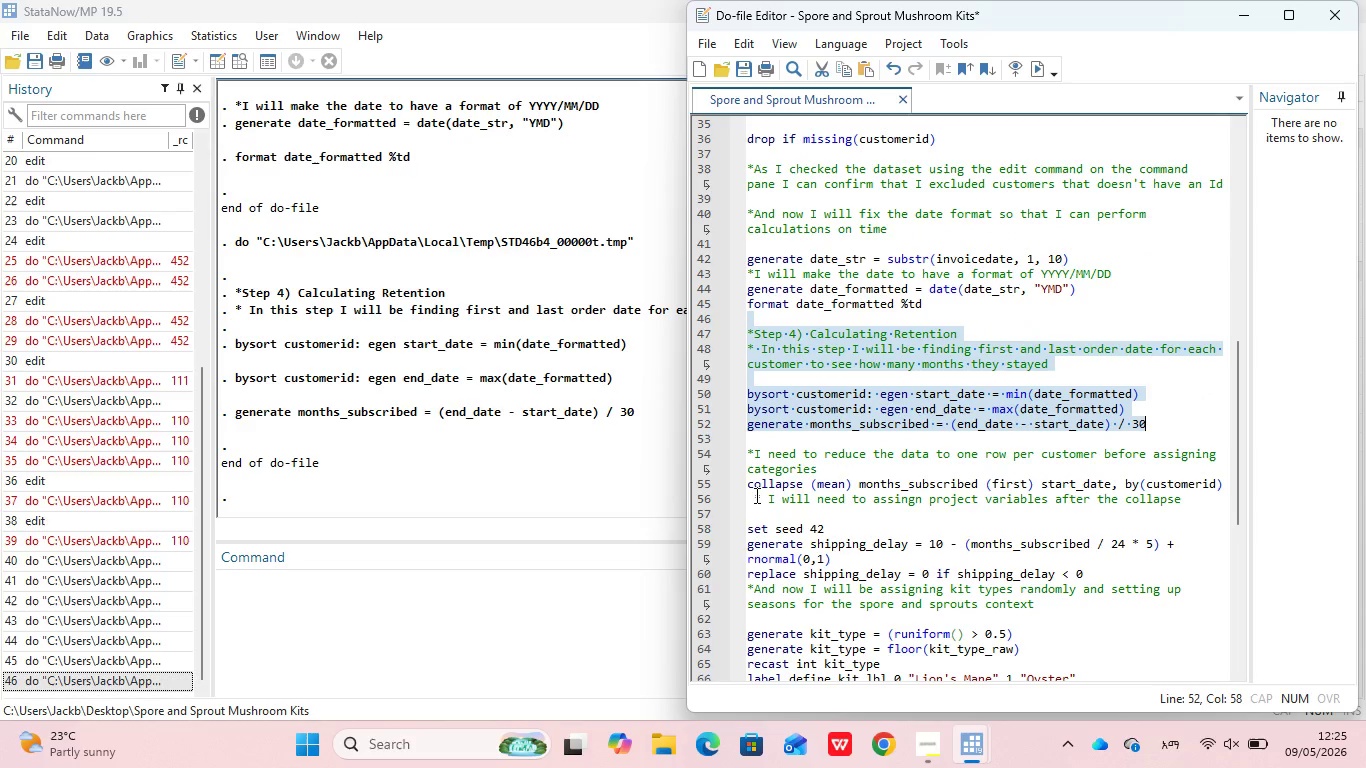 
left_click([748, 494])
 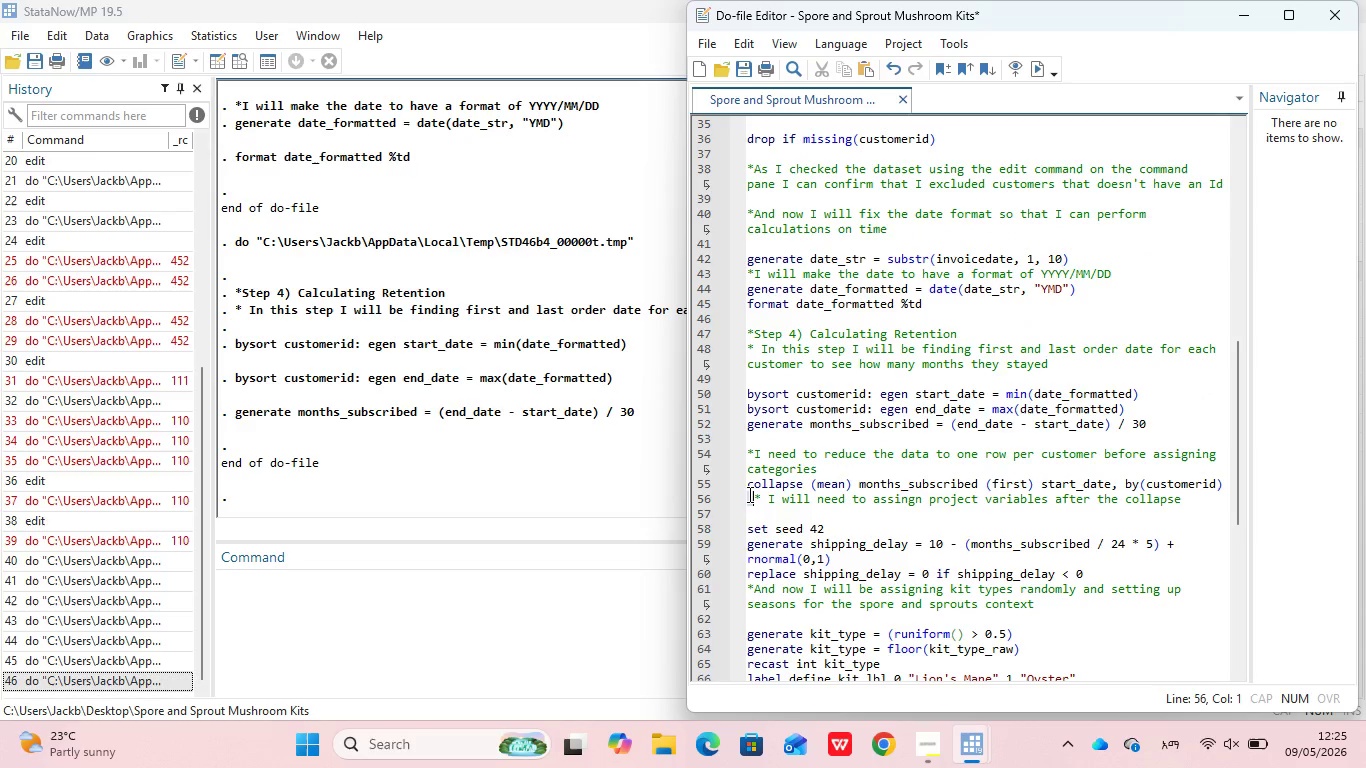 
left_click_drag(start_coordinate=[748, 494], to_coordinate=[739, 448])
 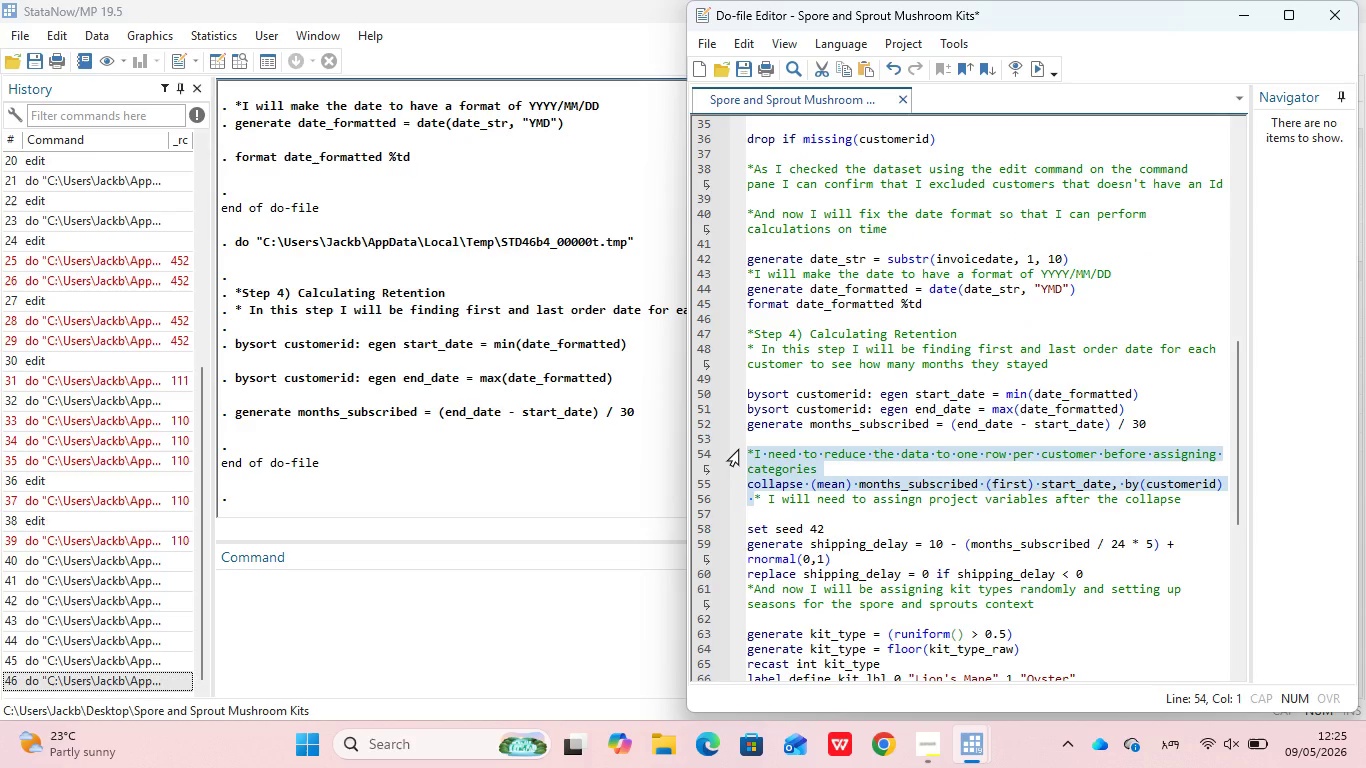 
key(Control+D)
 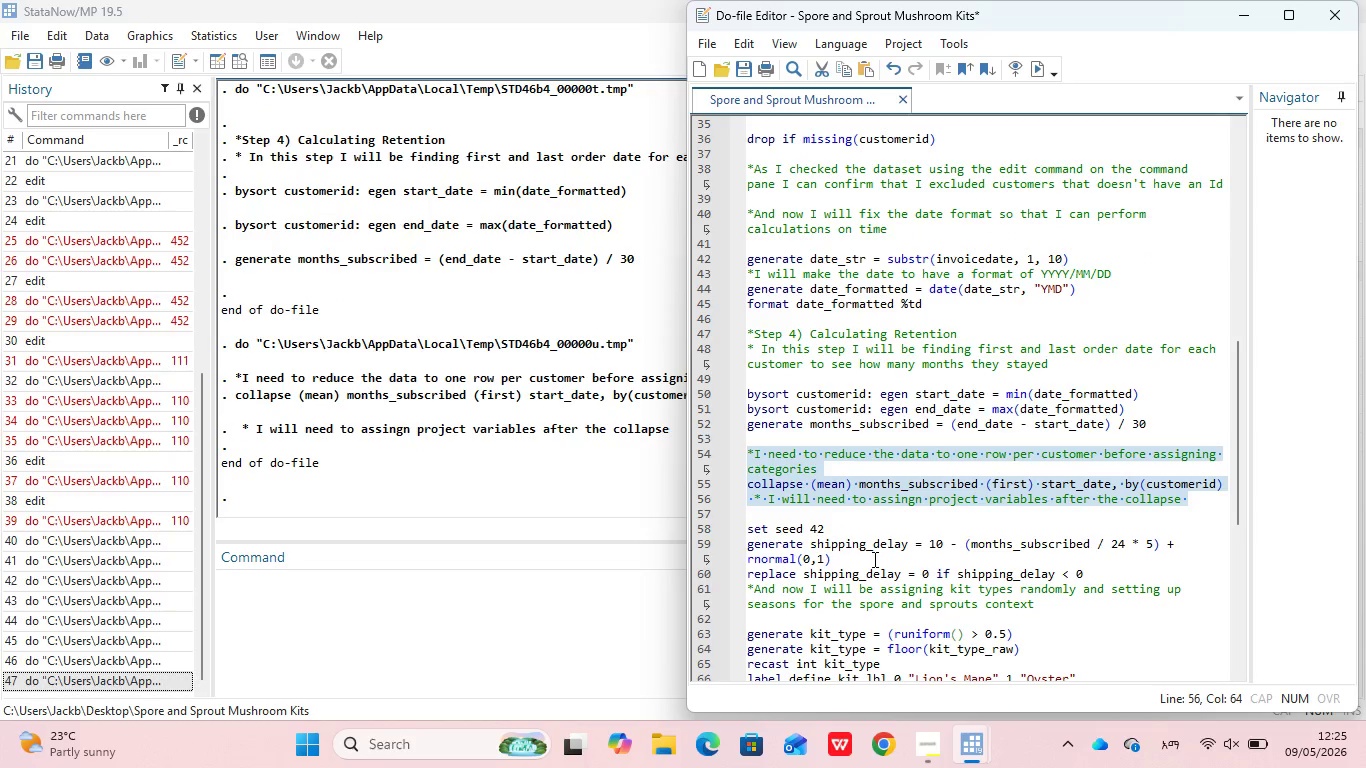 
scroll: coordinate [873, 559], scroll_direction: down, amount: 1.0
 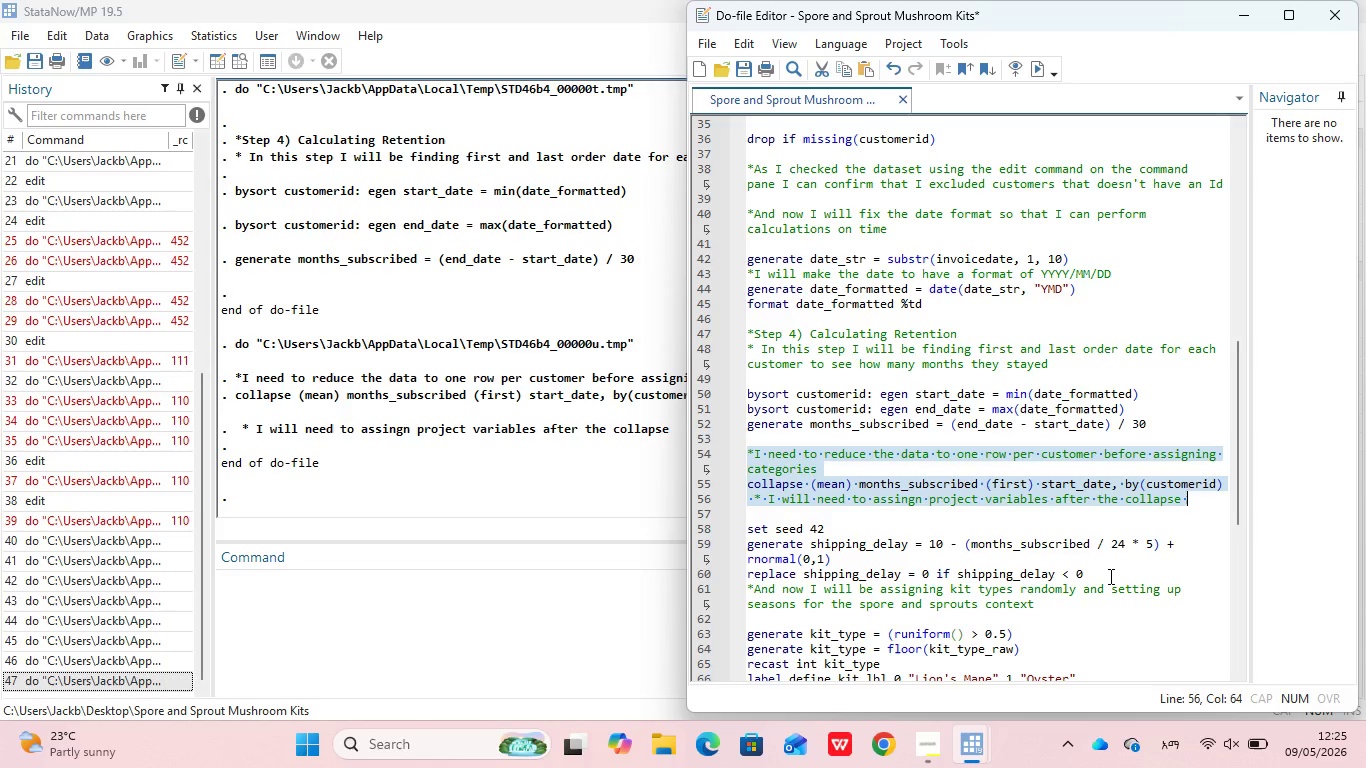 
left_click([1109, 574])
 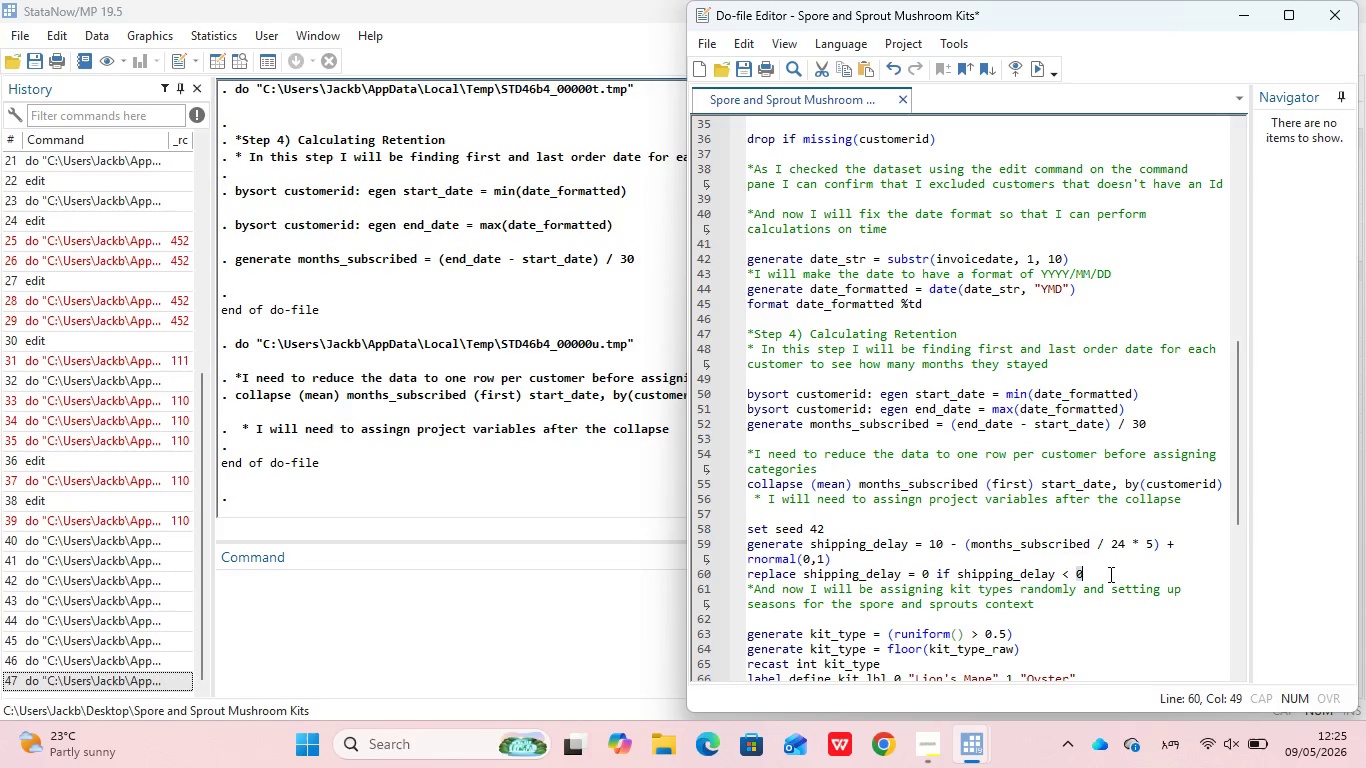 
left_click_drag(start_coordinate=[1109, 574], to_coordinate=[747, 501])
 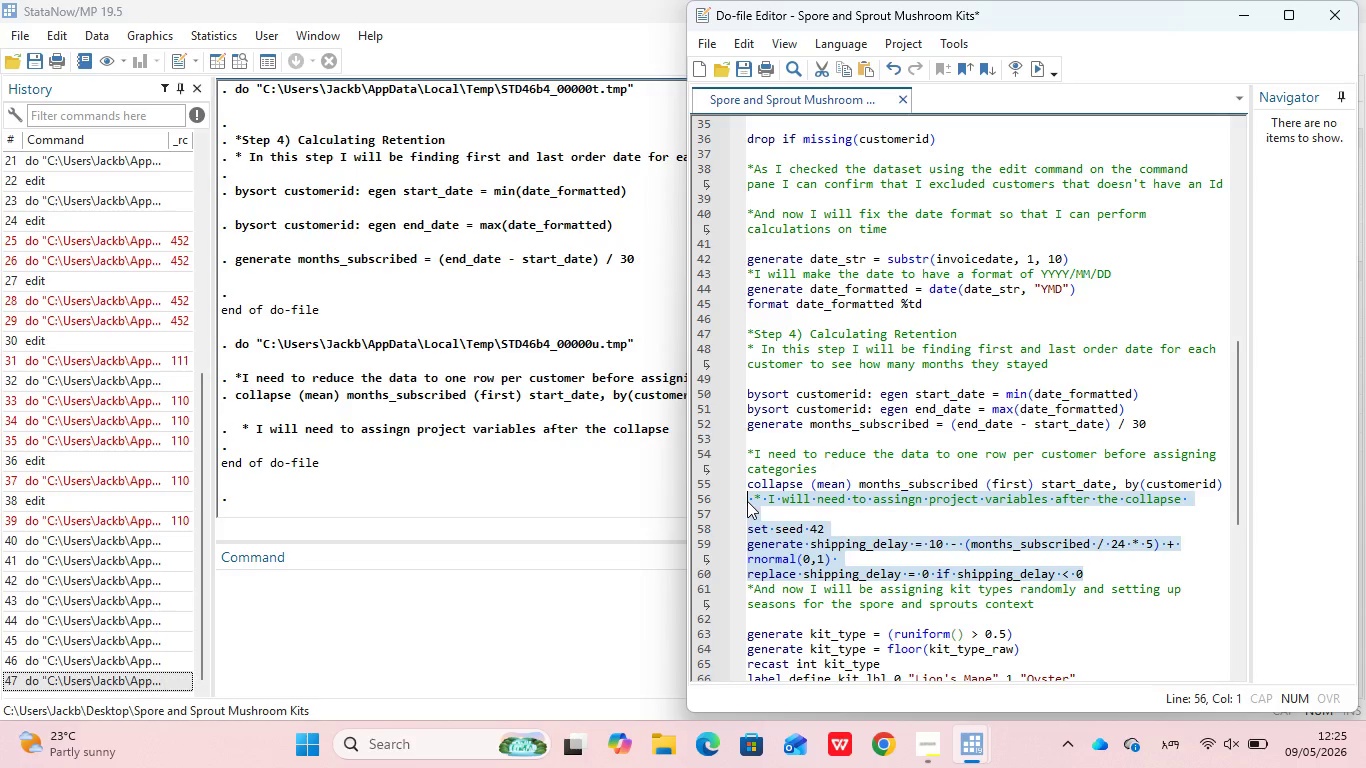 
key(Control+D)
 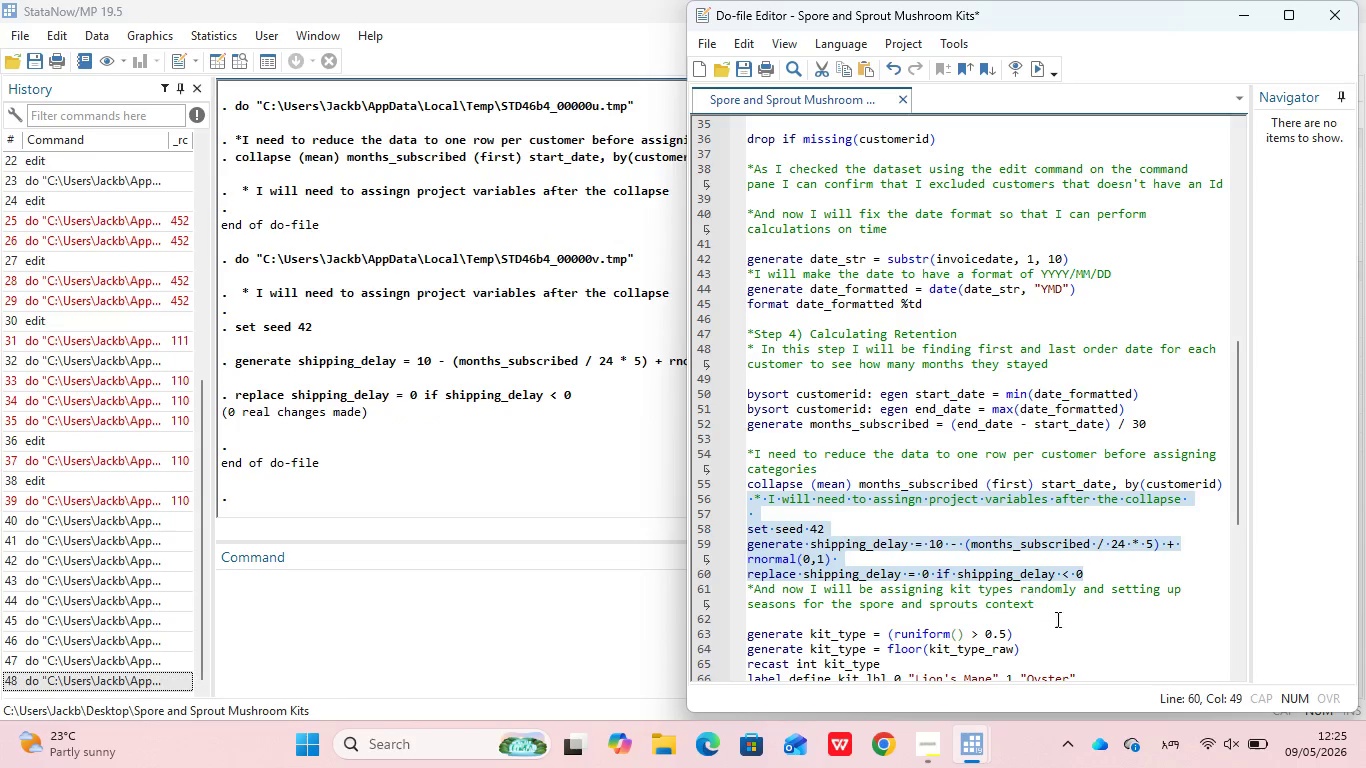 
scroll: coordinate [1067, 626], scroll_direction: down, amount: 3.0
 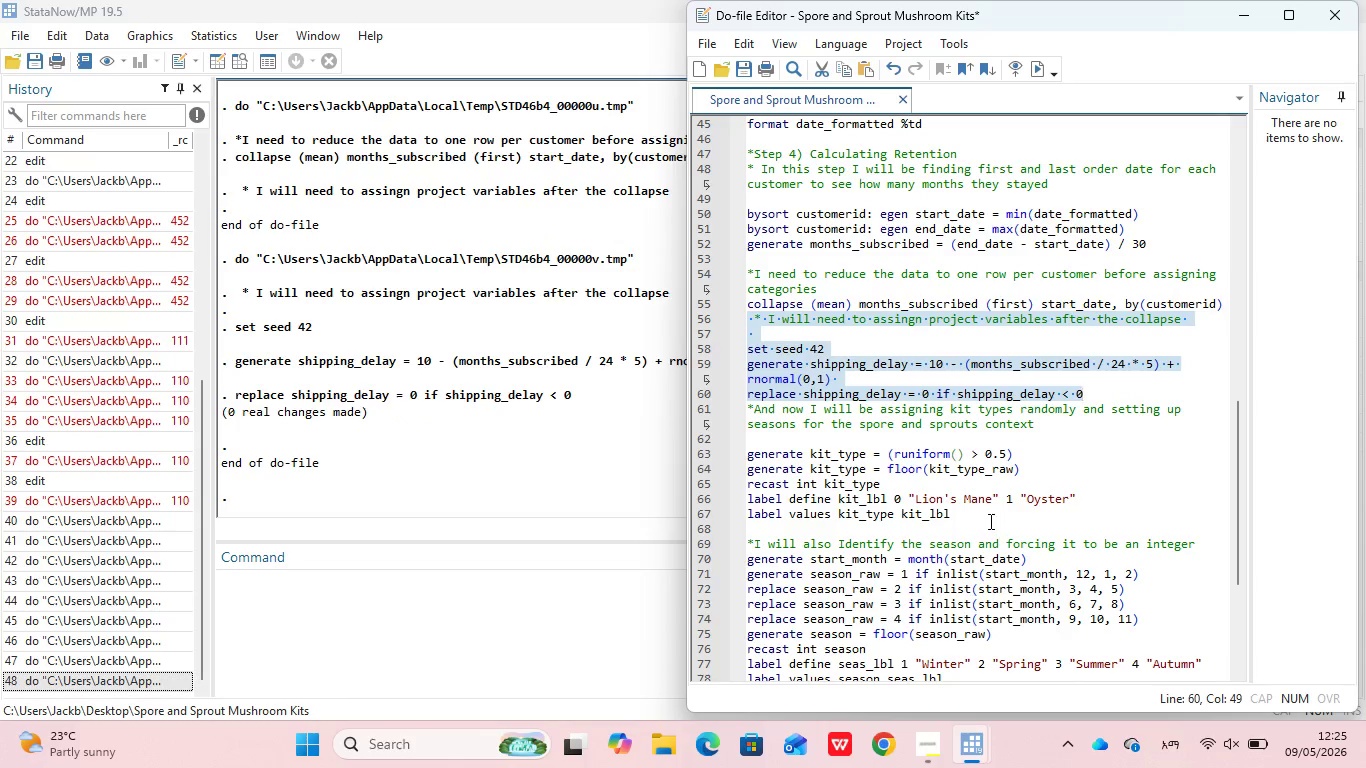 
left_click([989, 520])
 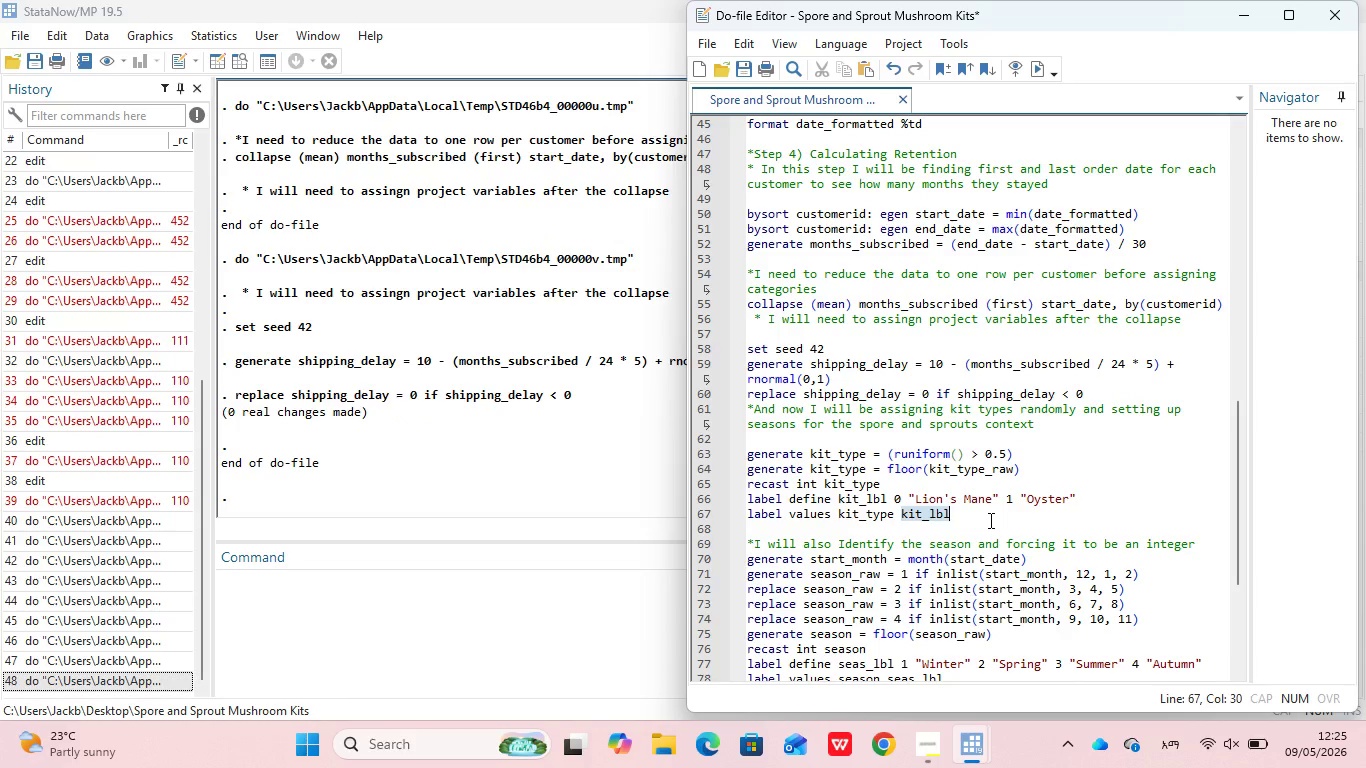 
left_click_drag(start_coordinate=[989, 520], to_coordinate=[744, 409])
 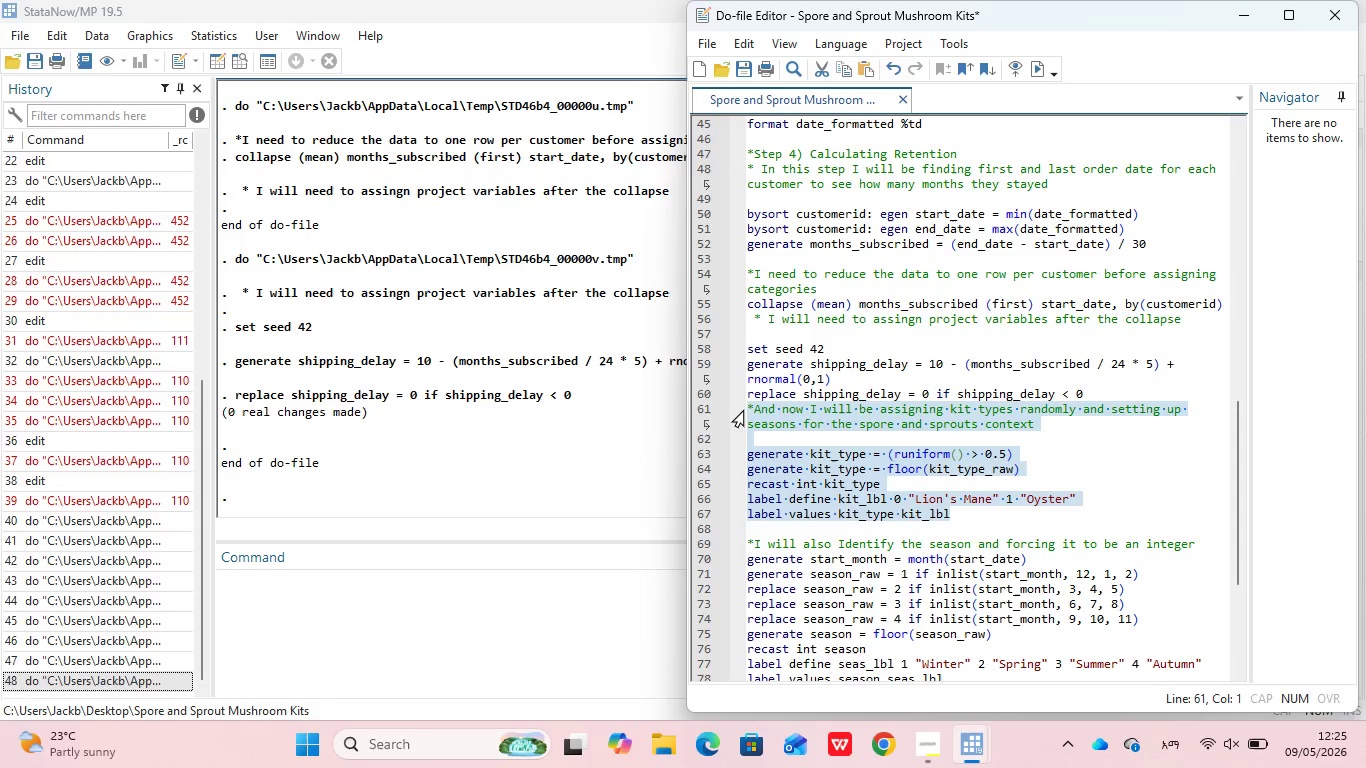 
hold_key(key=ControlLeft, duration=0.84)
 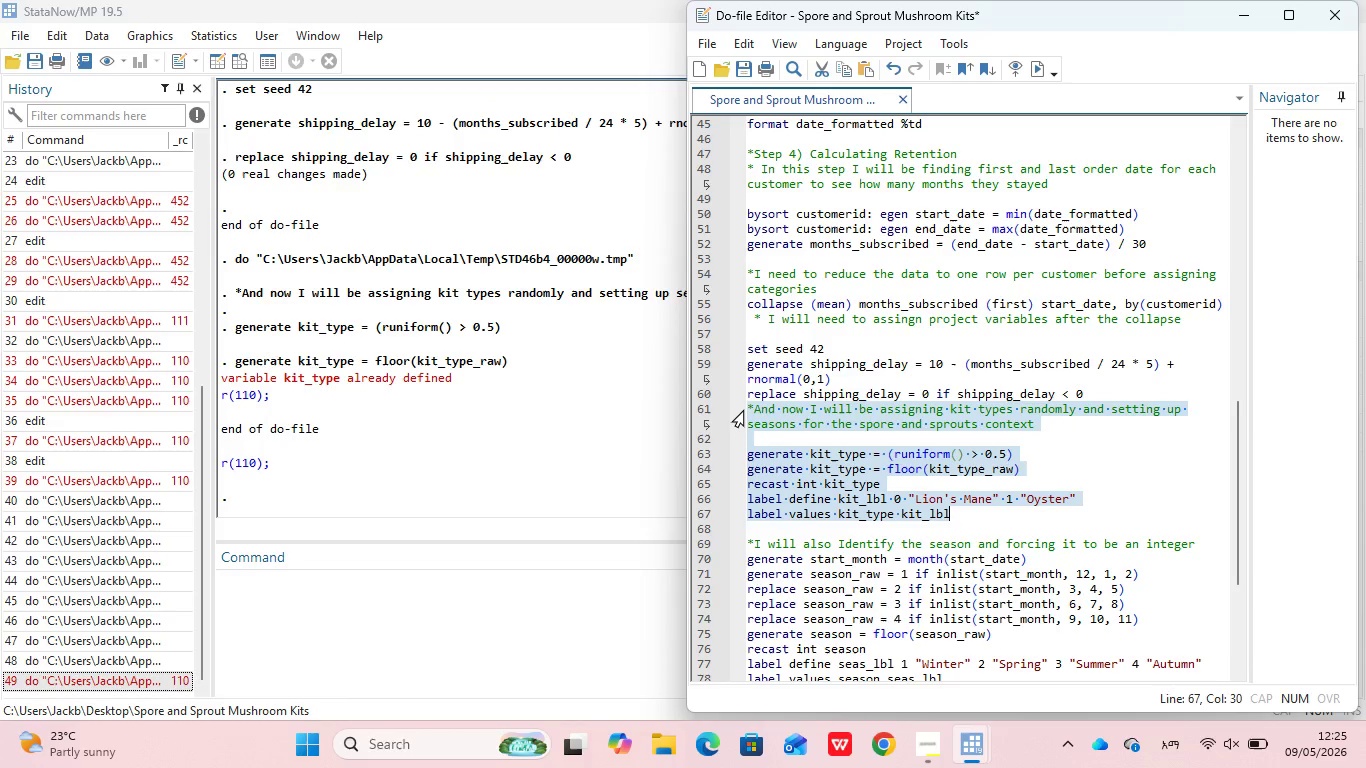 
hold_key(key=D, duration=0.31)
 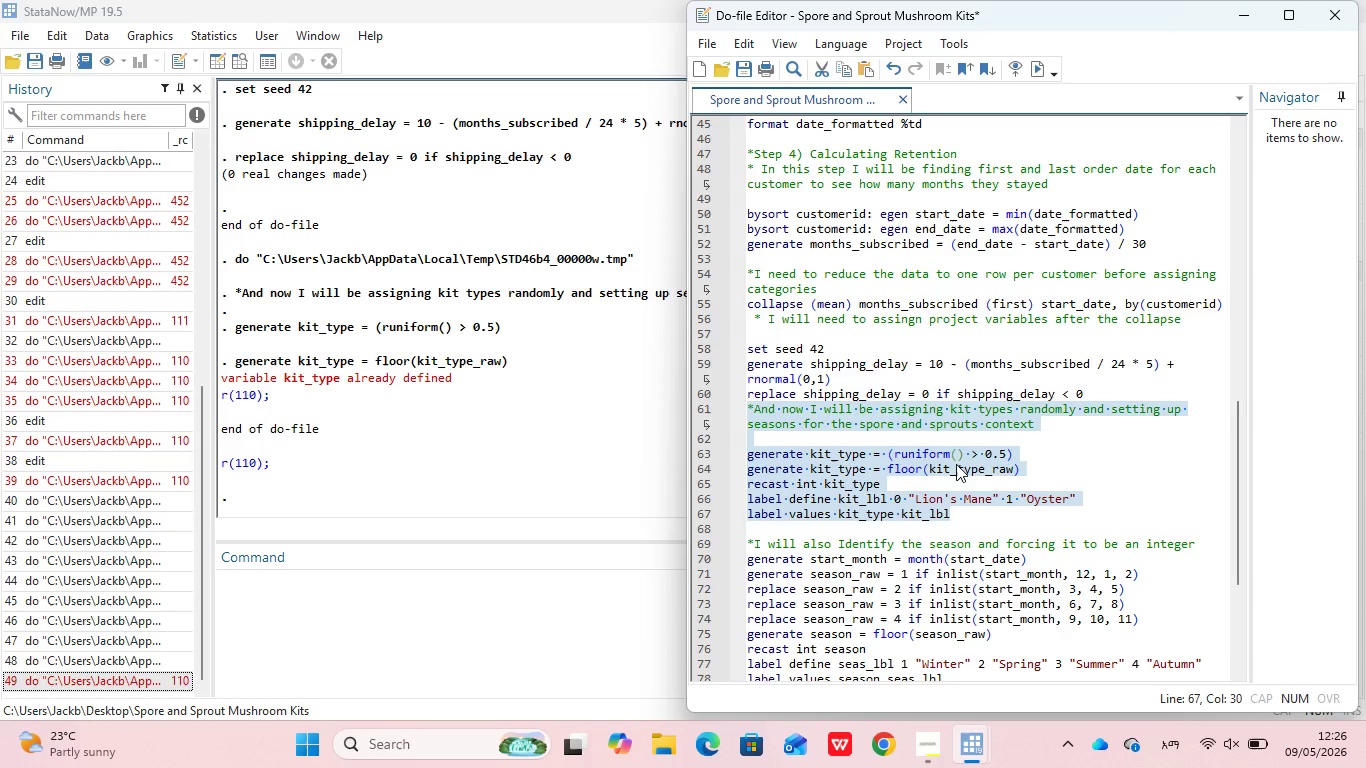 
wait(26.46)
 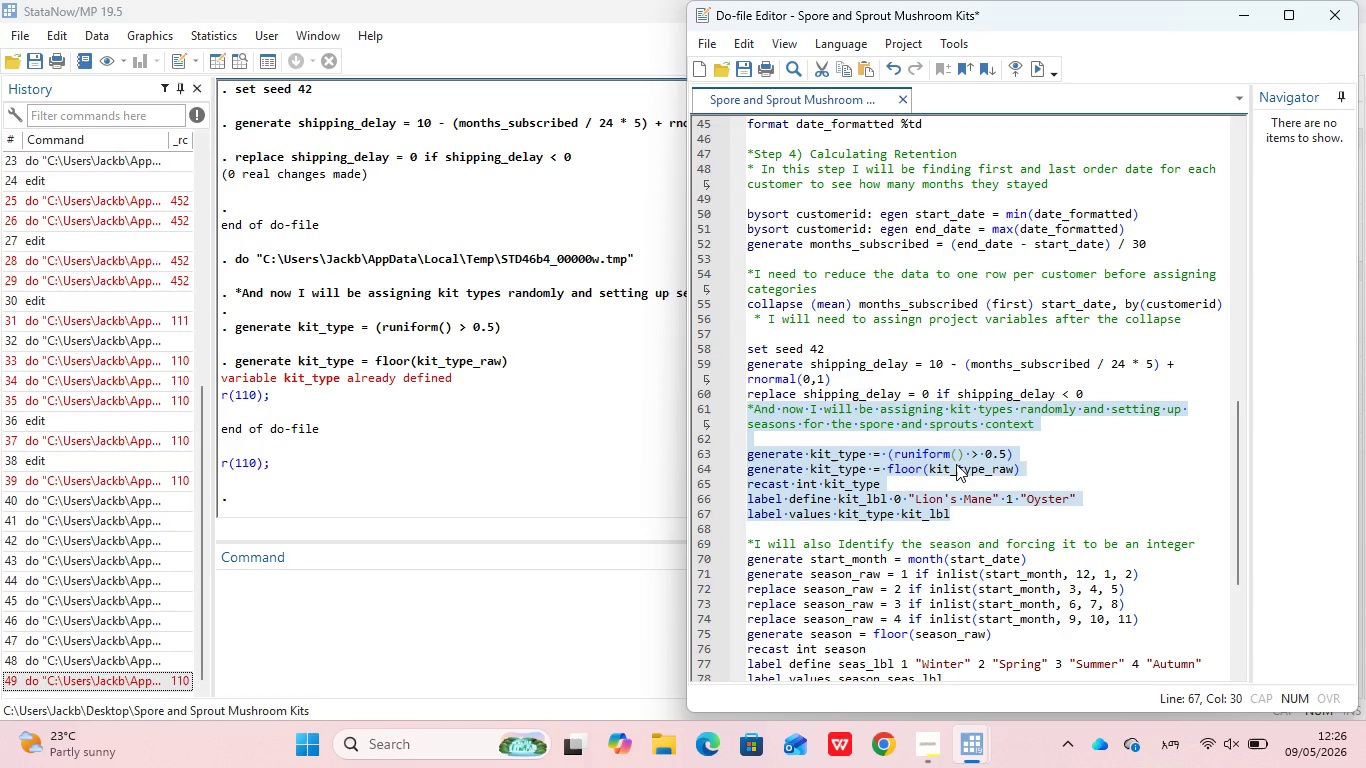 
mouse_move([912, 464])
 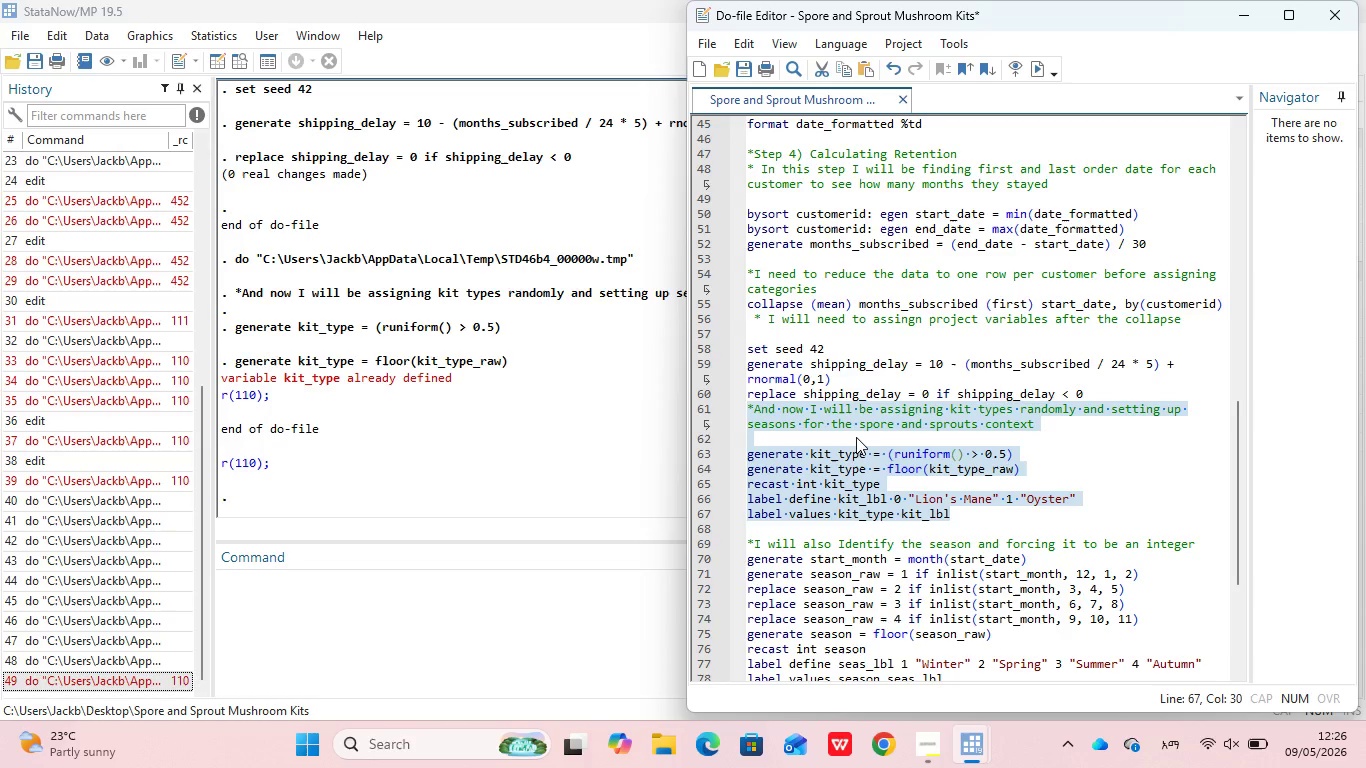 
left_click([855, 437])
 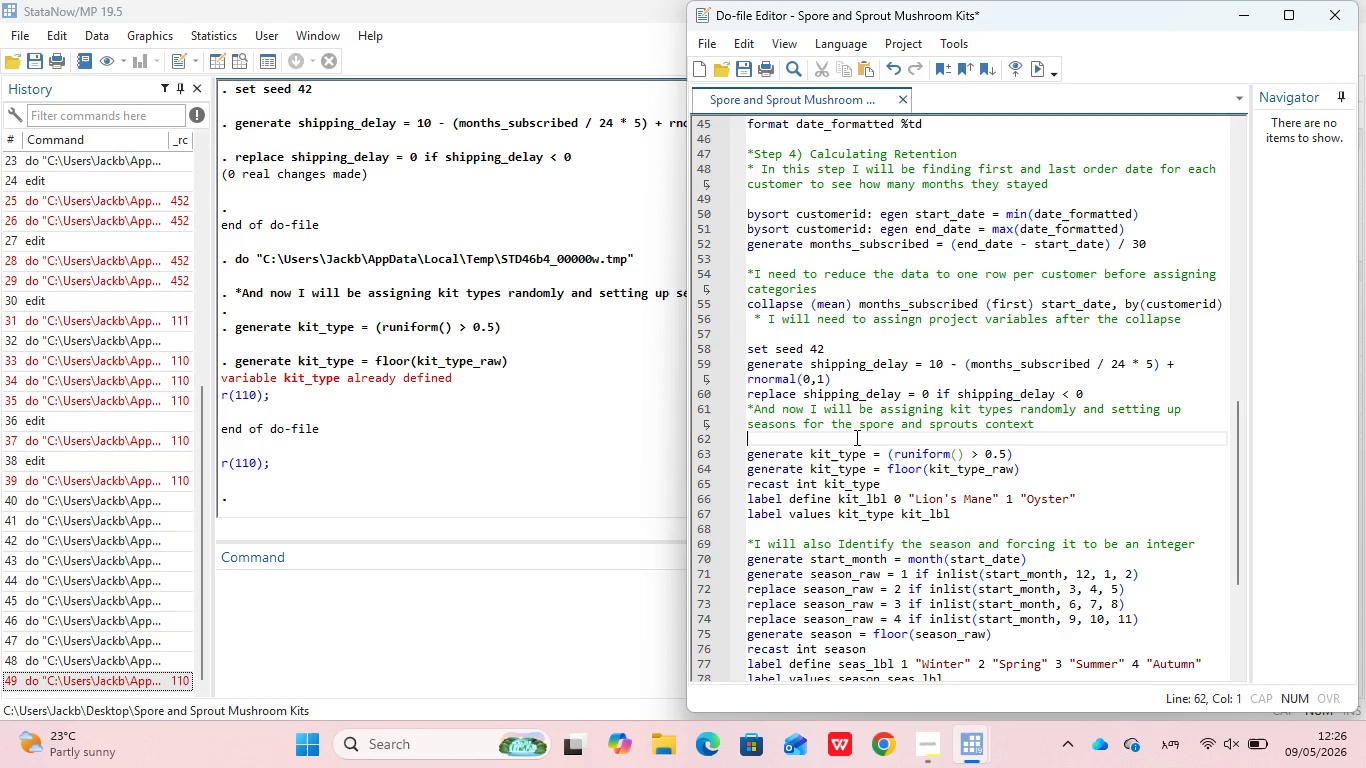 
wait(9.14)
 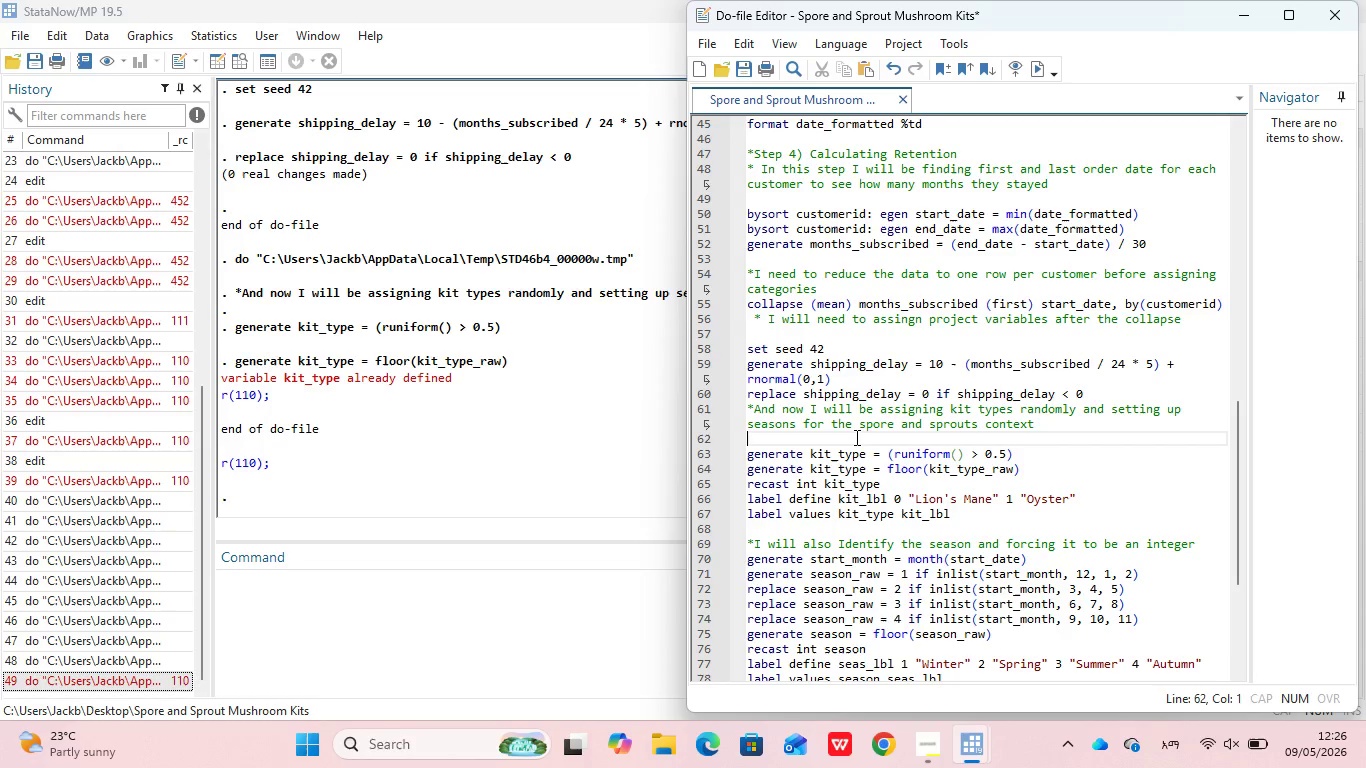 
type(capture drop kit_type_raw)
 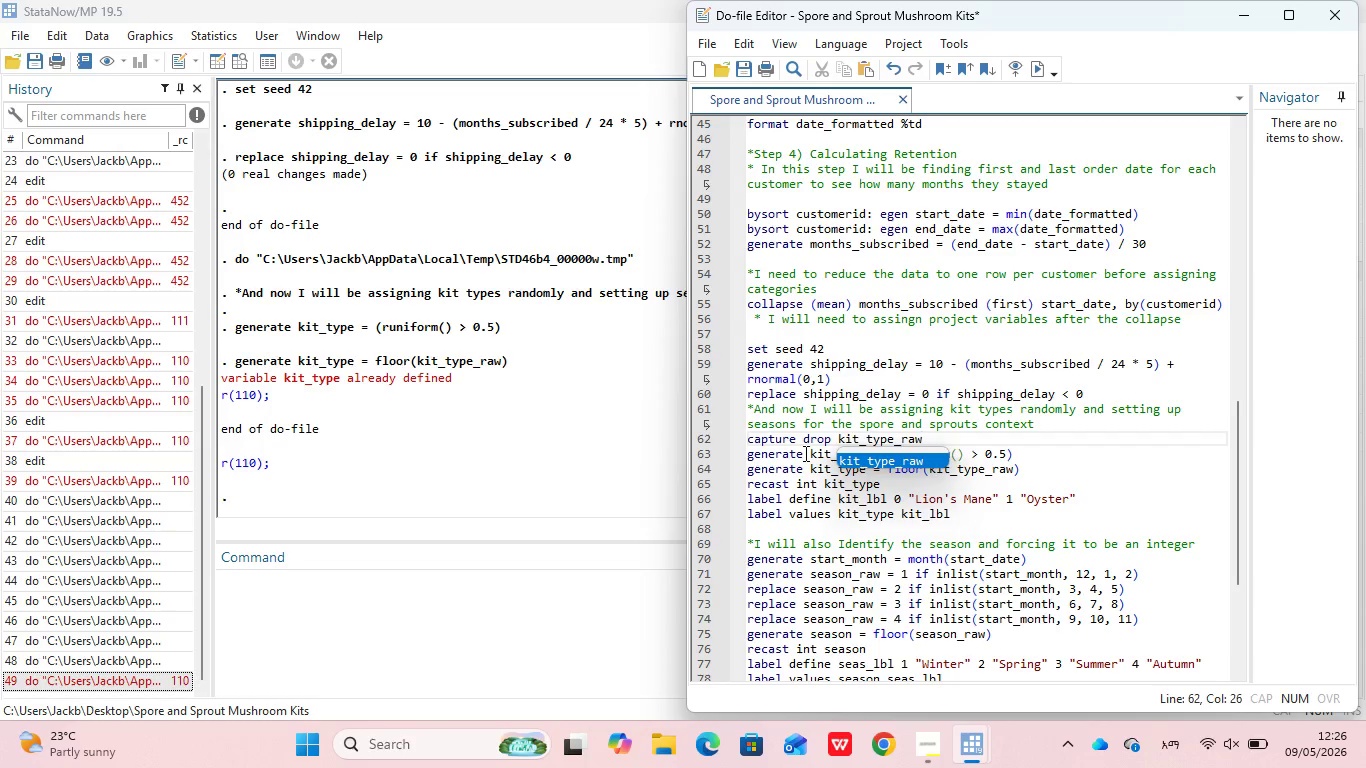 
type( kit_type)
 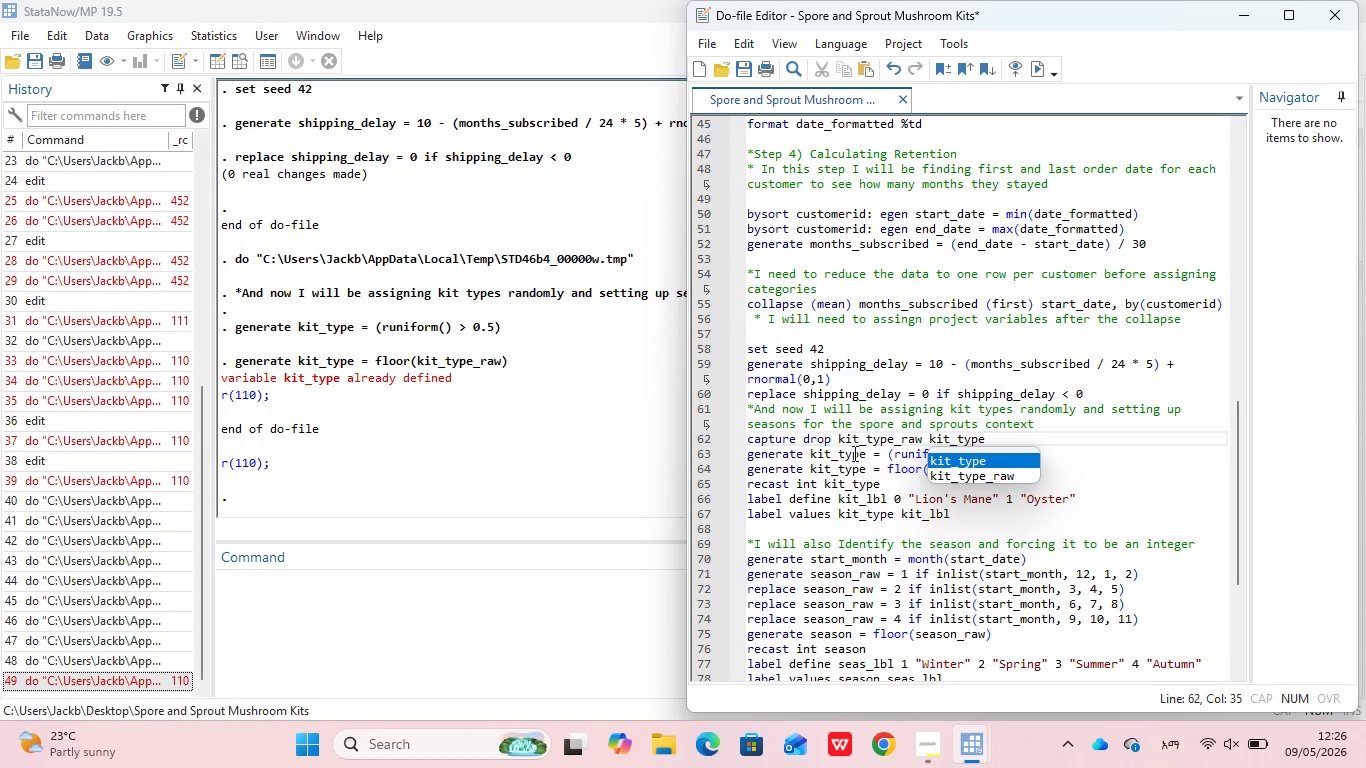 
left_click([855, 483])
 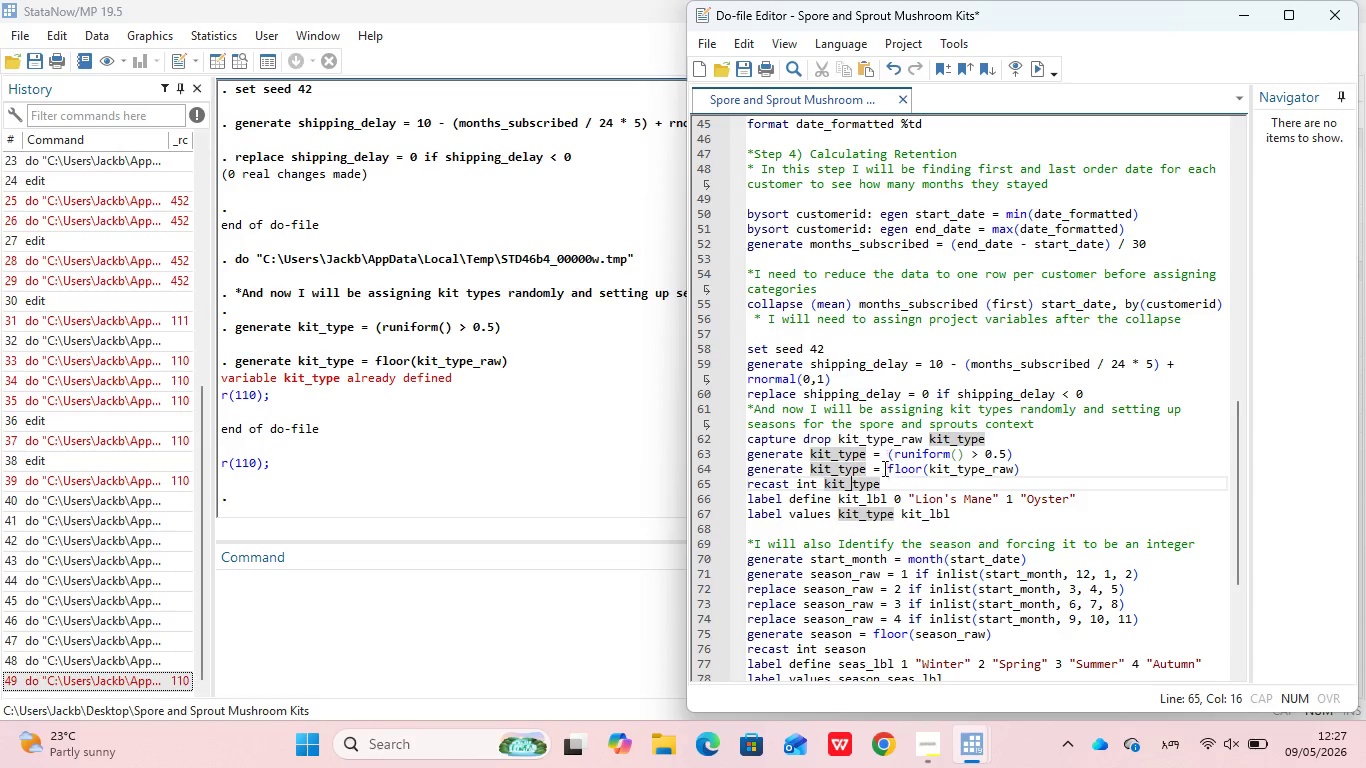 
wait(24.08)
 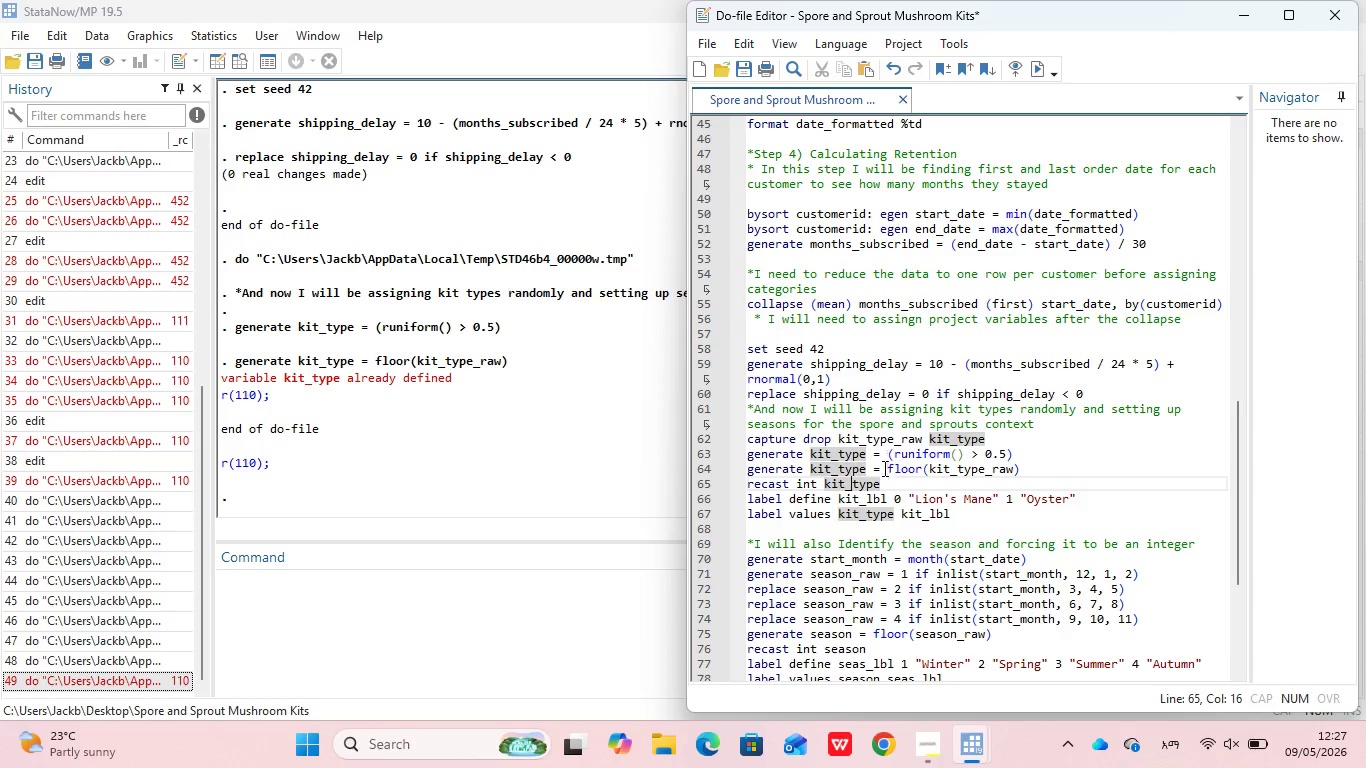 
left_click([1027, 465])
 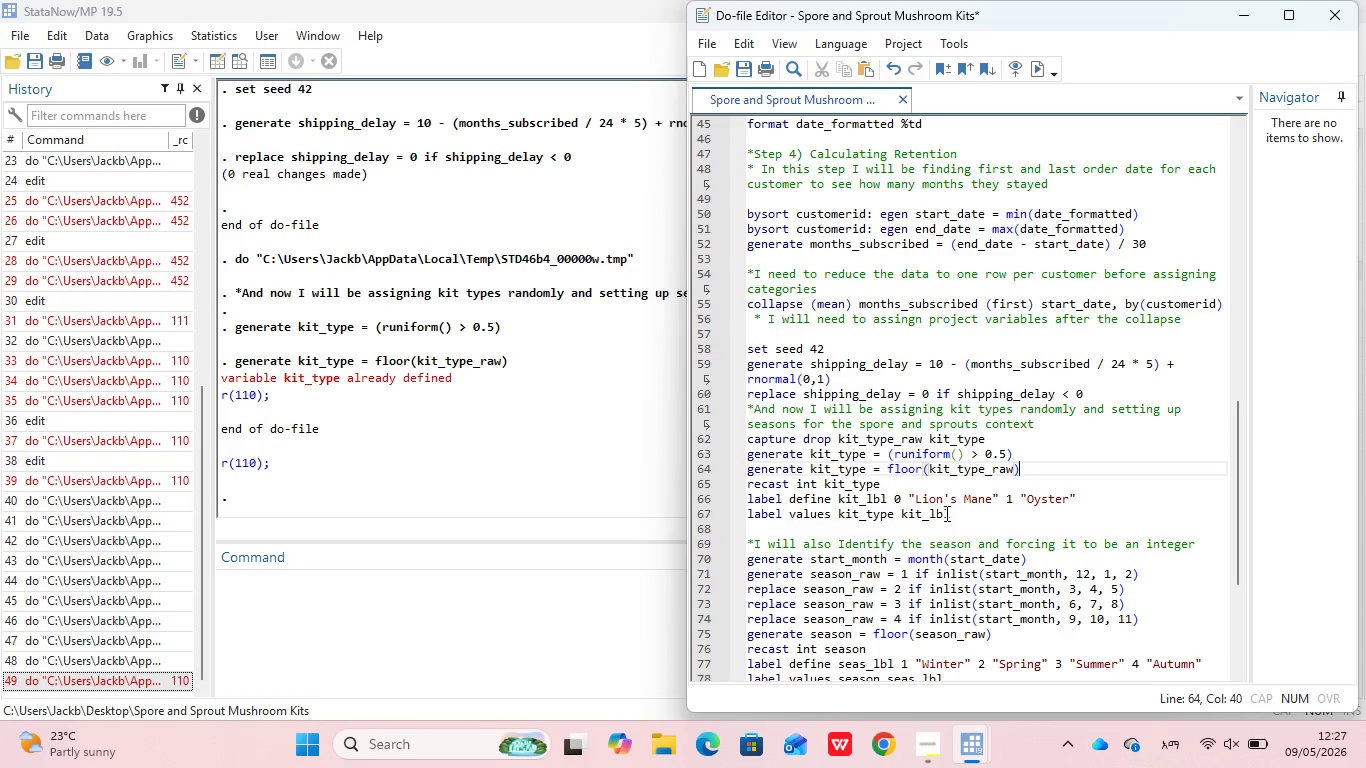 
left_click([965, 510])
 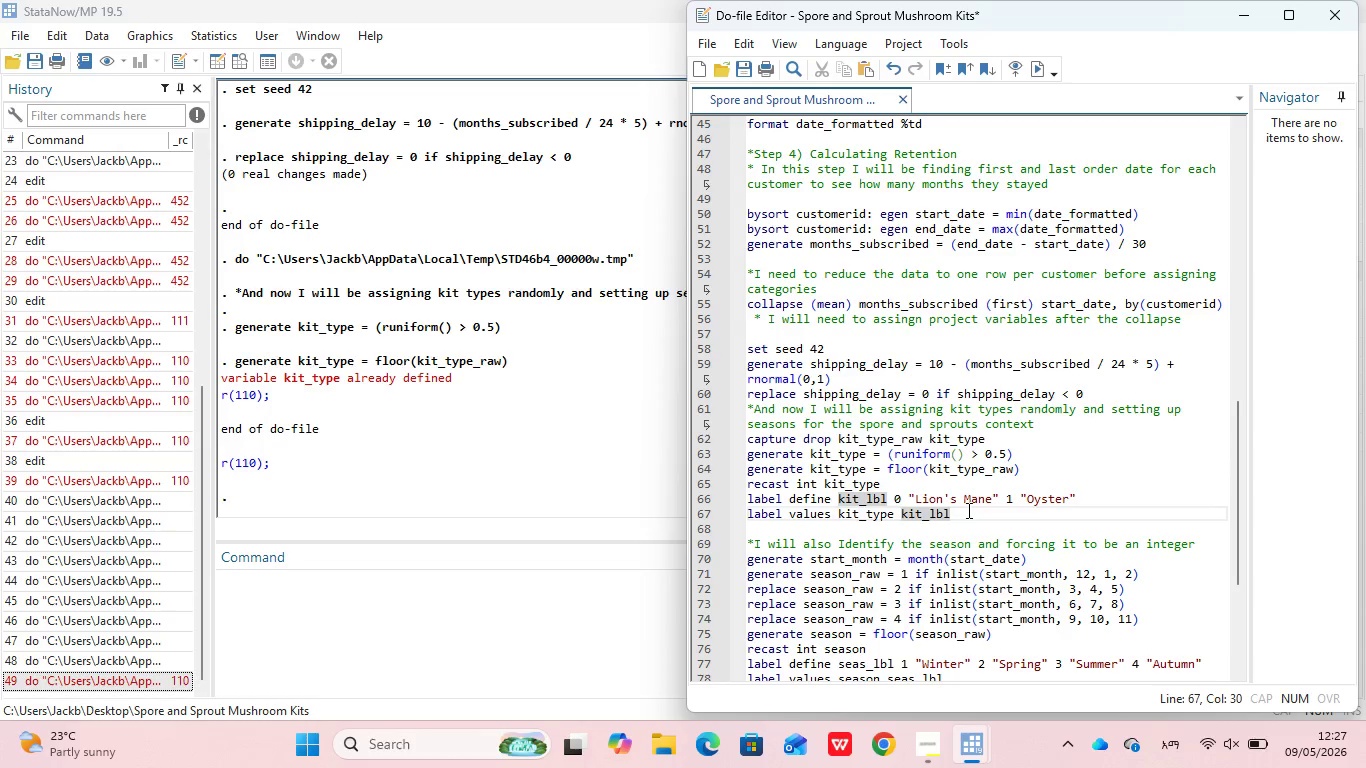 
left_click_drag(start_coordinate=[967, 510], to_coordinate=[723, 411])
 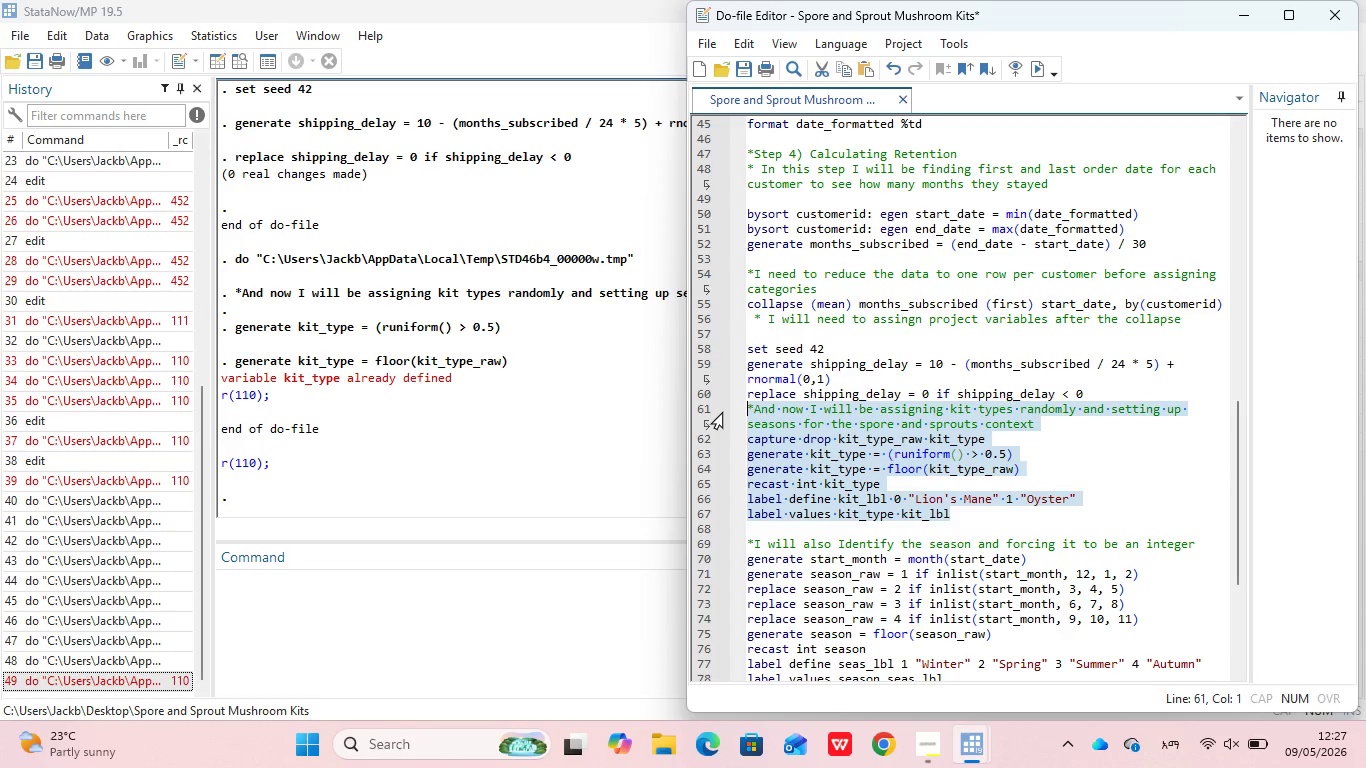 
key(Control+D)
 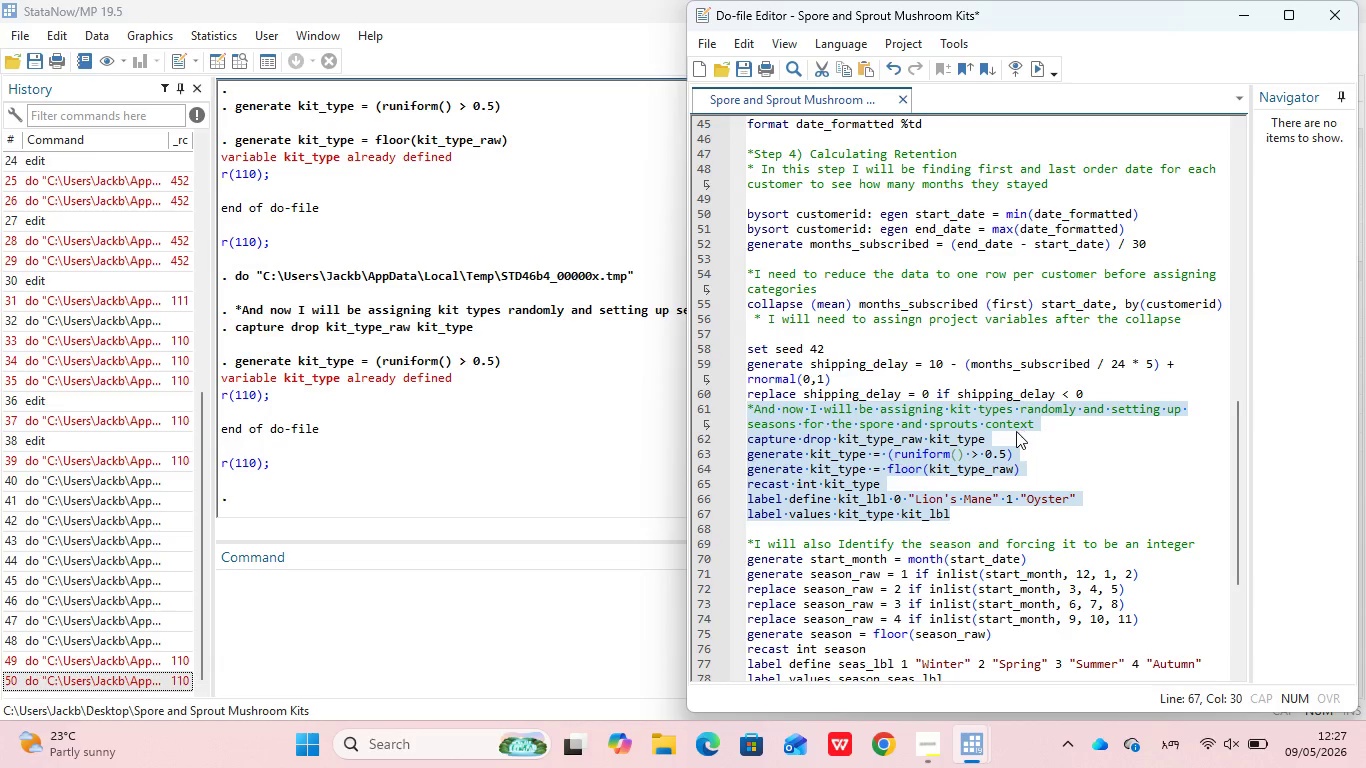 
wait(5.83)
 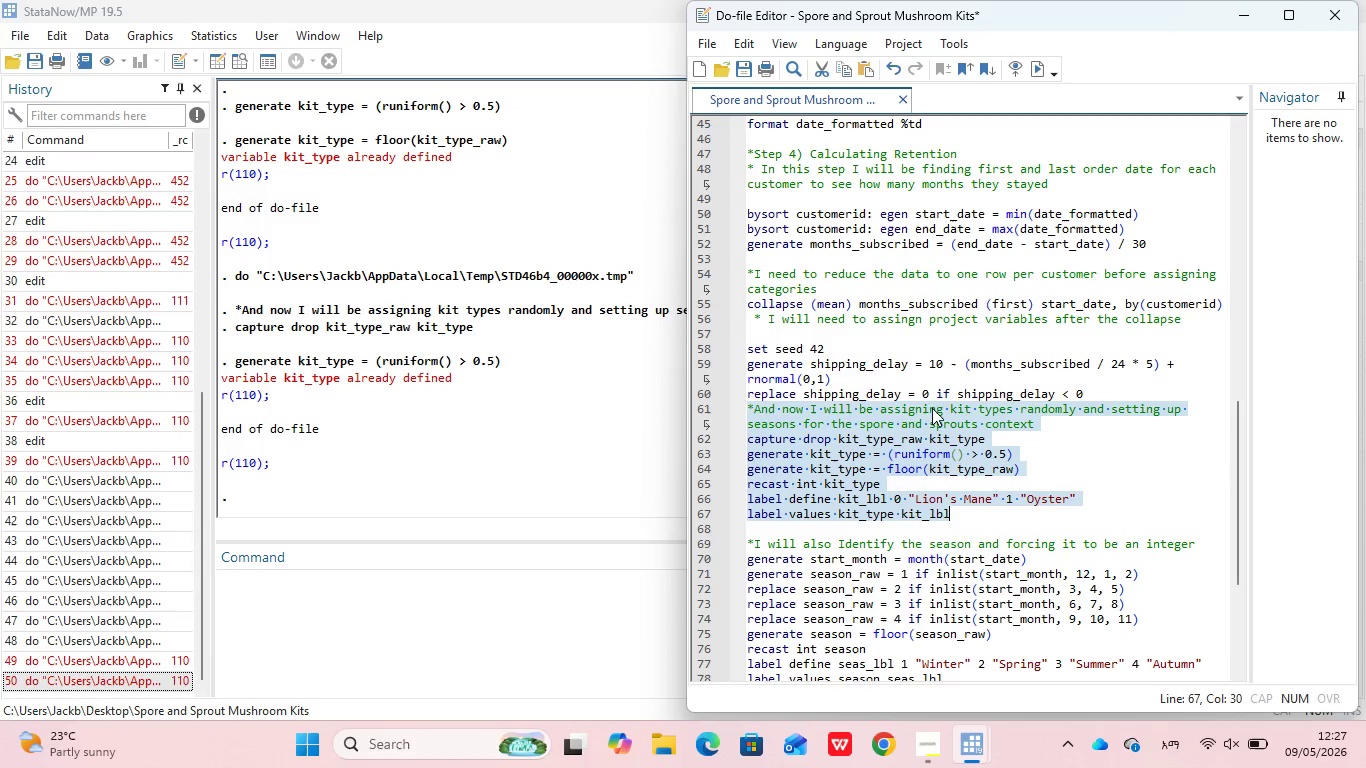 
left_click([1018, 435])
 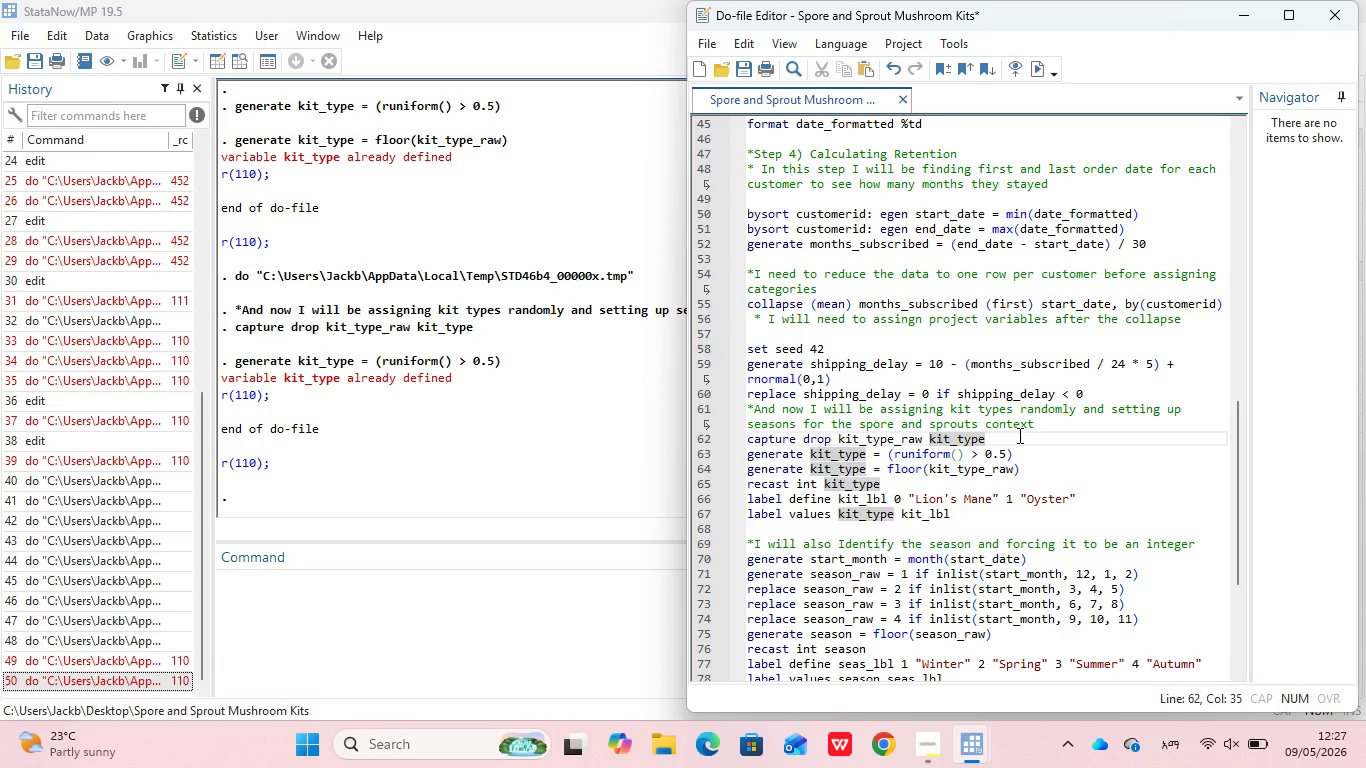 
left_click_drag(start_coordinate=[1018, 435], to_coordinate=[739, 432])
 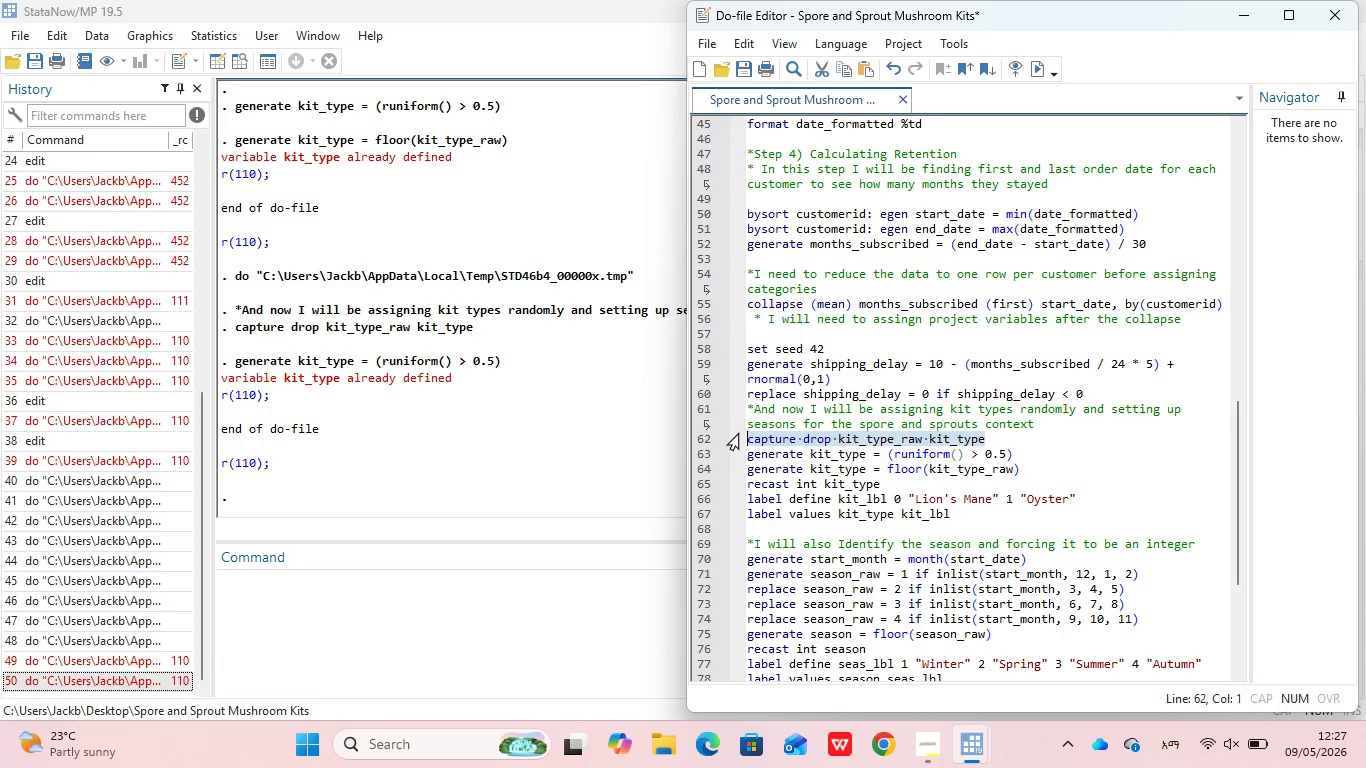 
key(Control+D)
 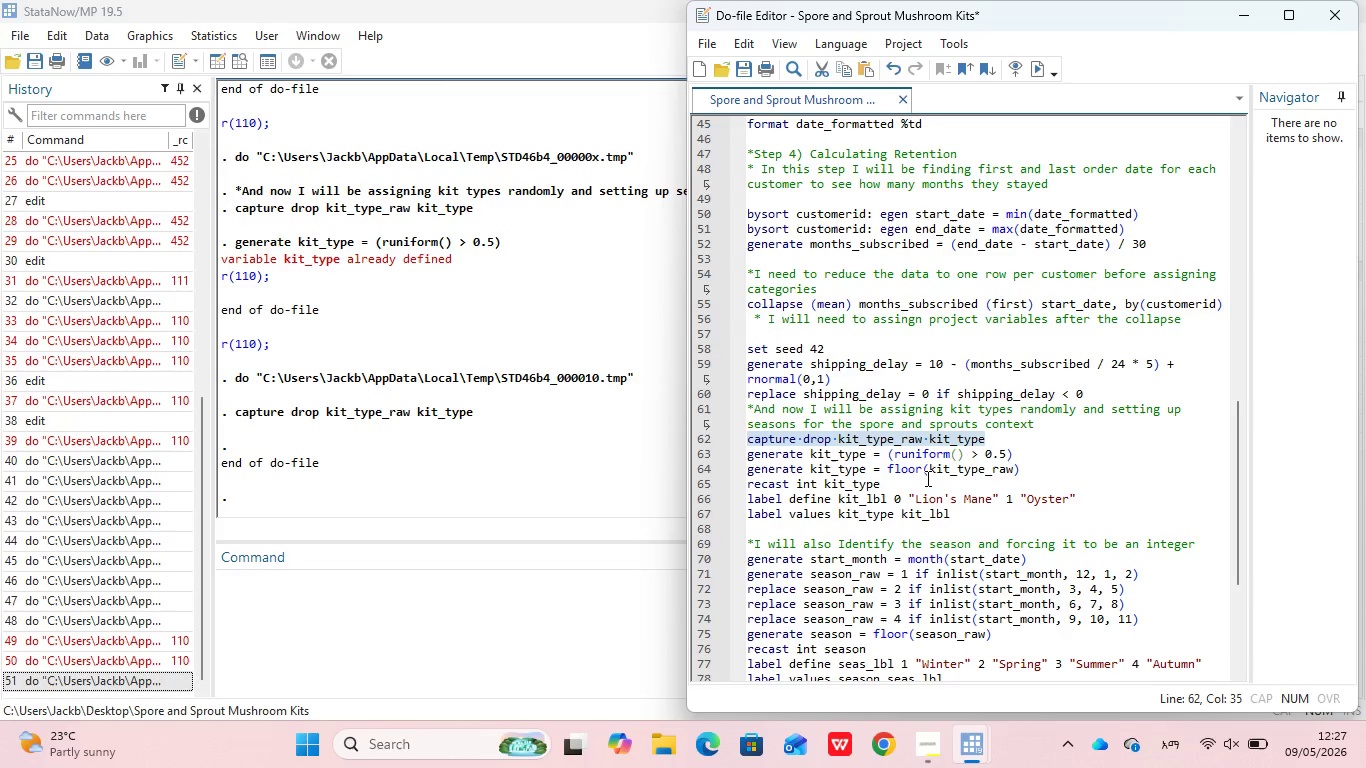 
wait(7.72)
 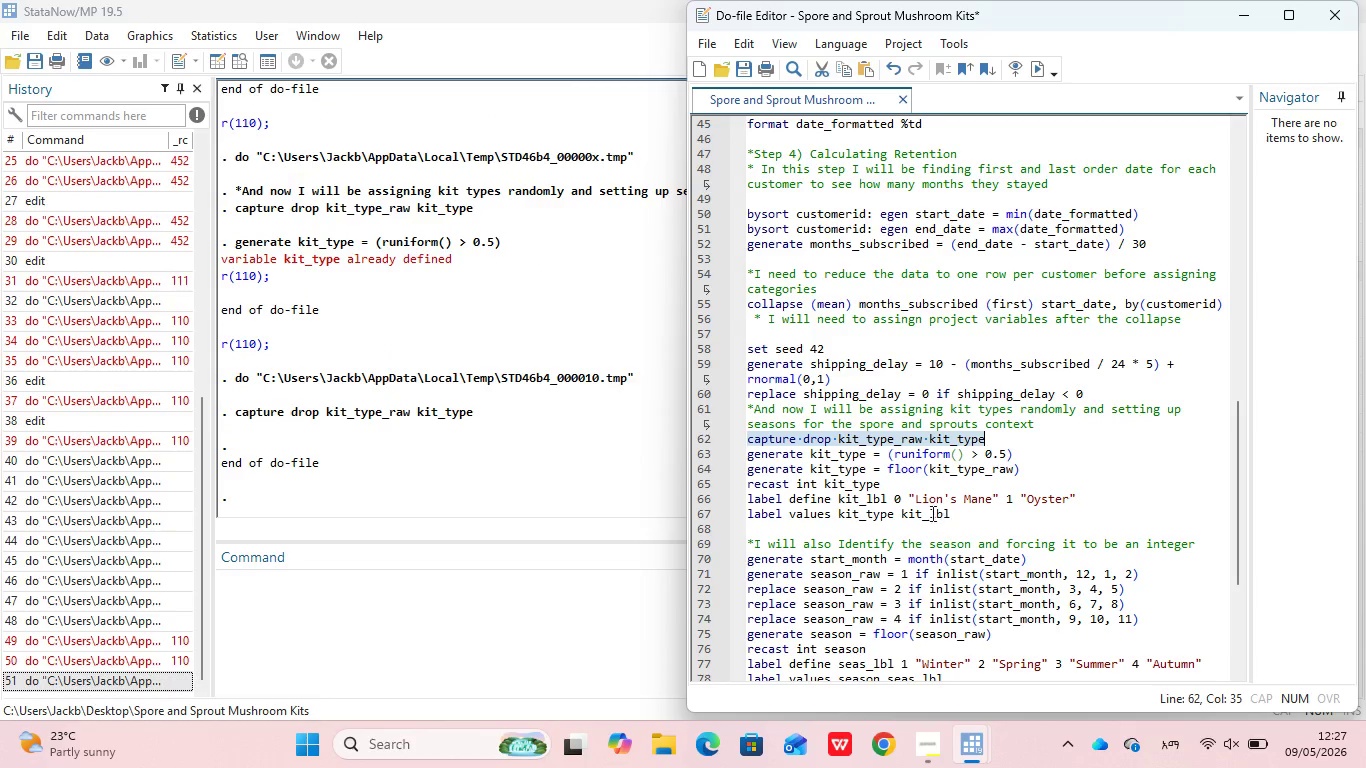 
left_click([952, 515])
 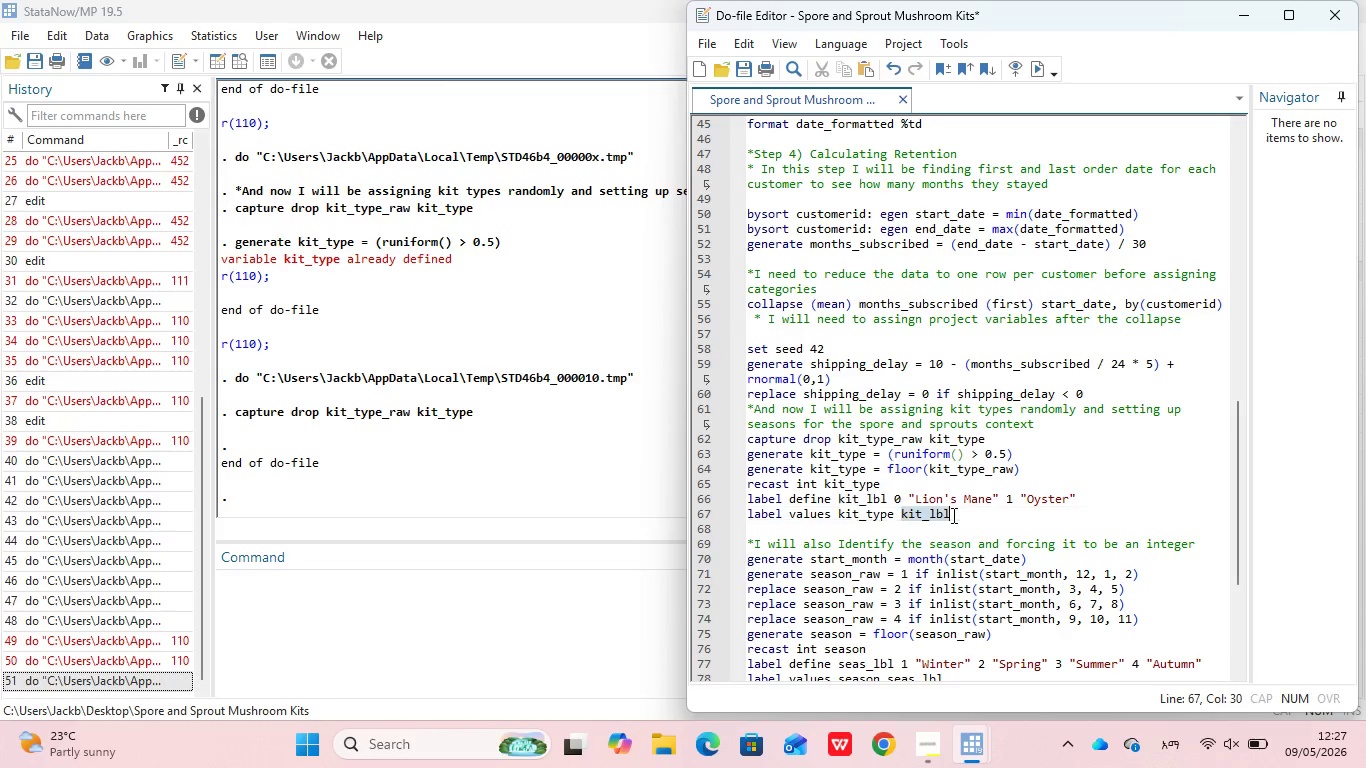 
left_click_drag(start_coordinate=[952, 515], to_coordinate=[753, 455])
 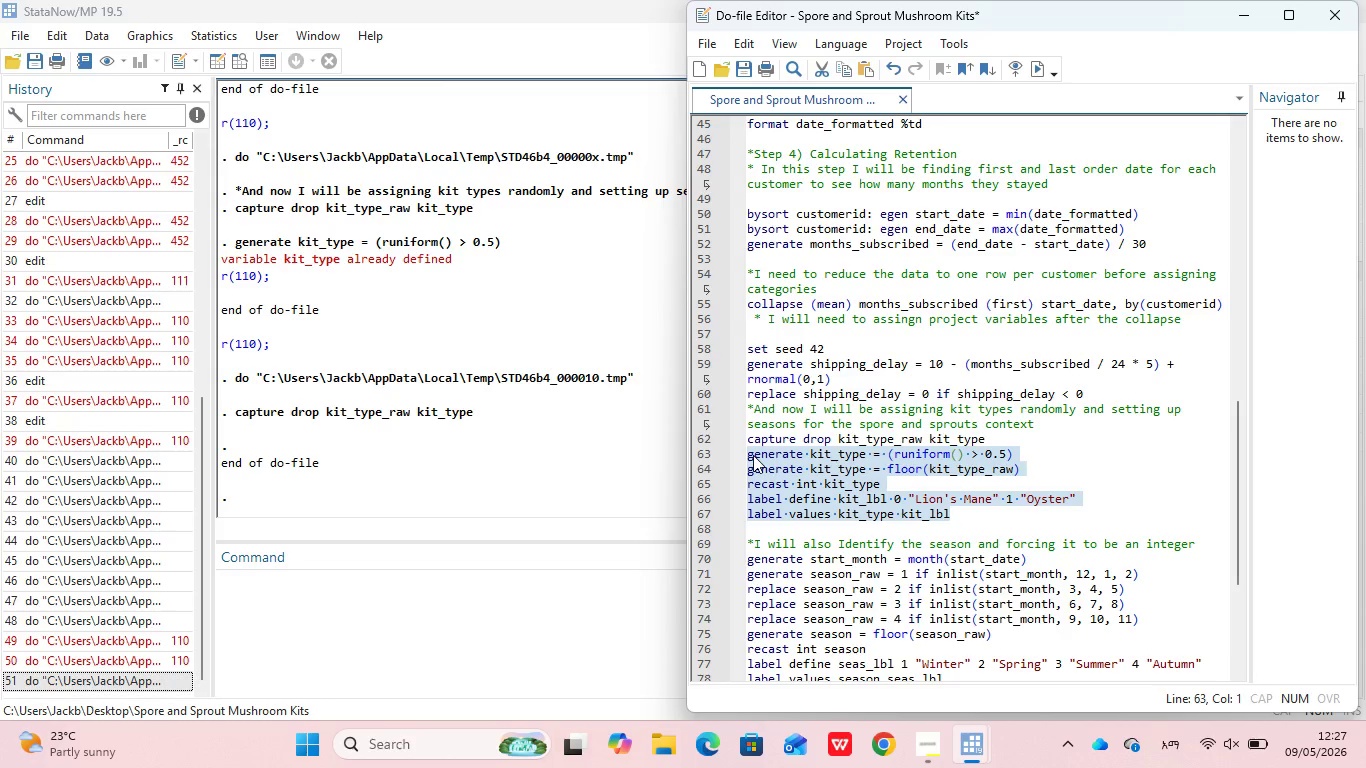 
key(Control+D)
 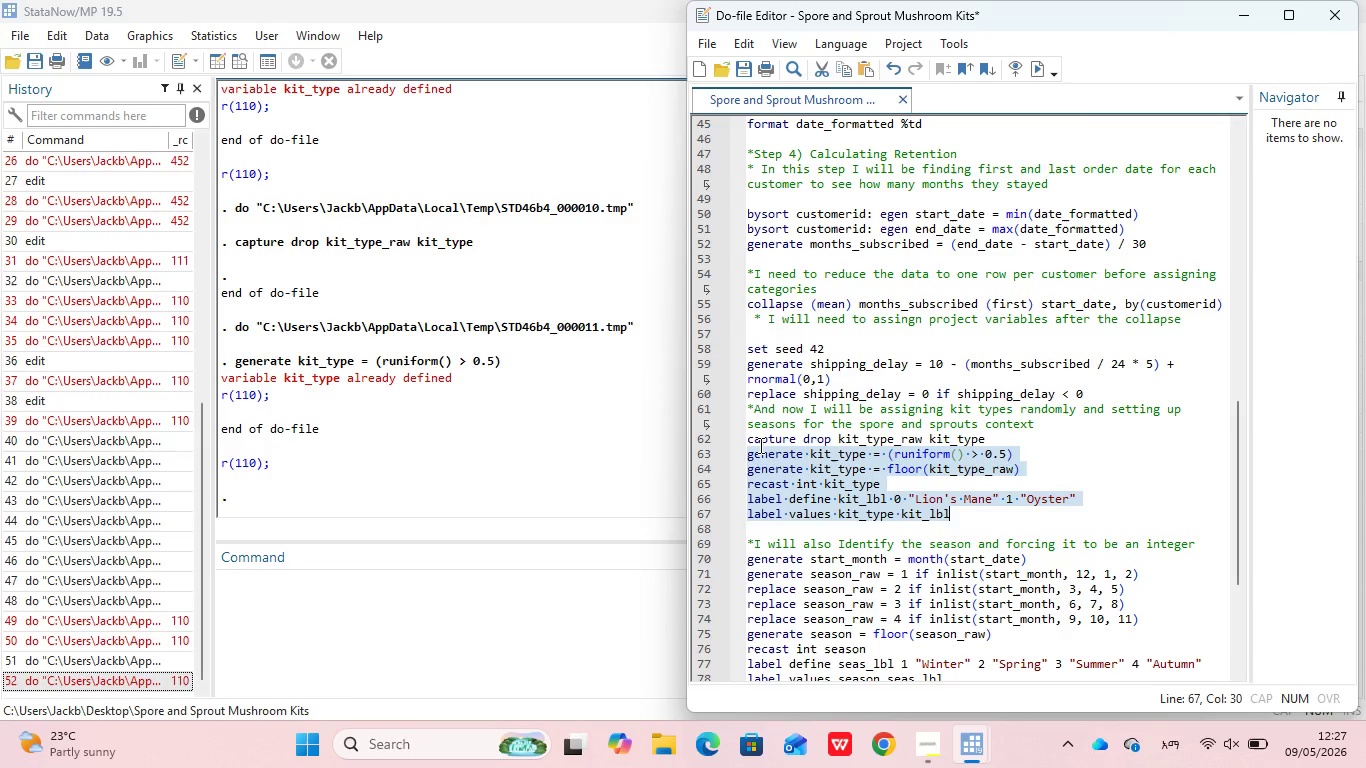 
wait(5.64)
 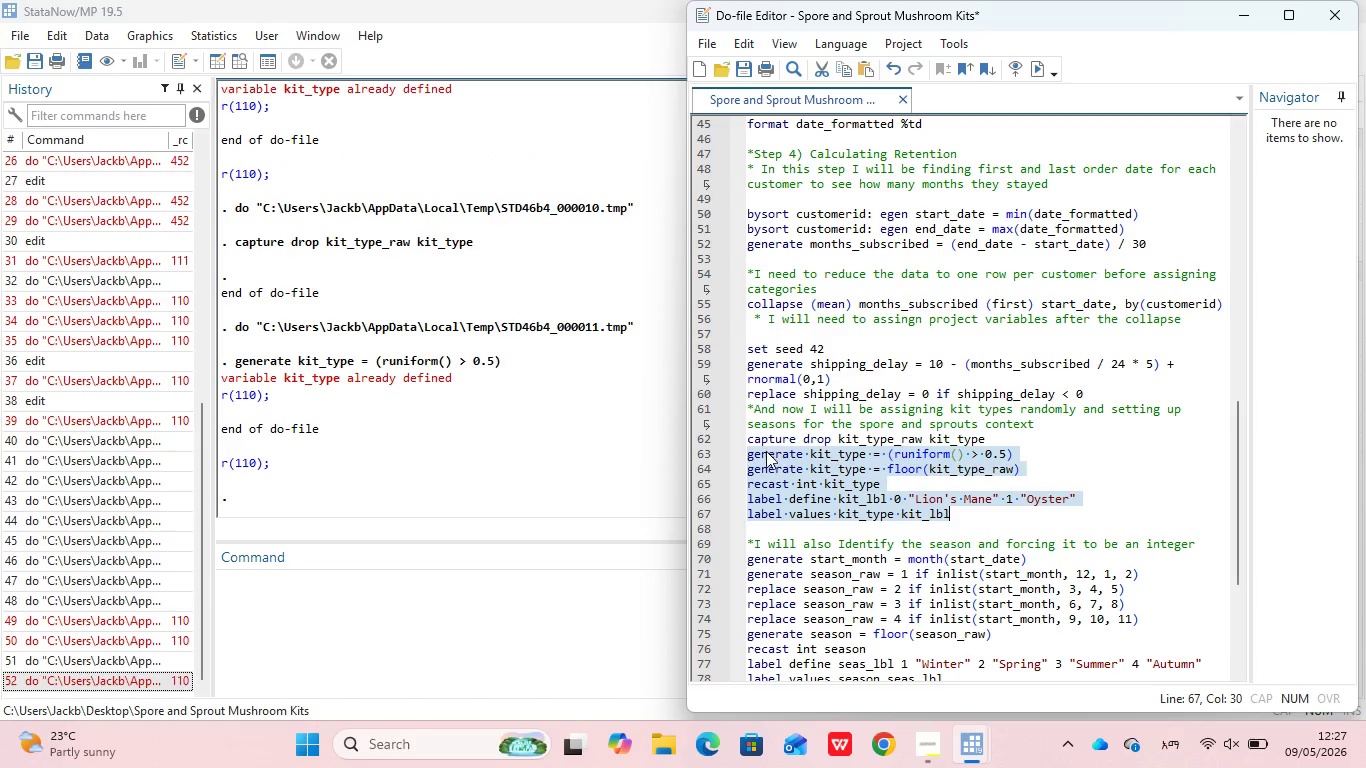 
mouse_move([851, 458])
 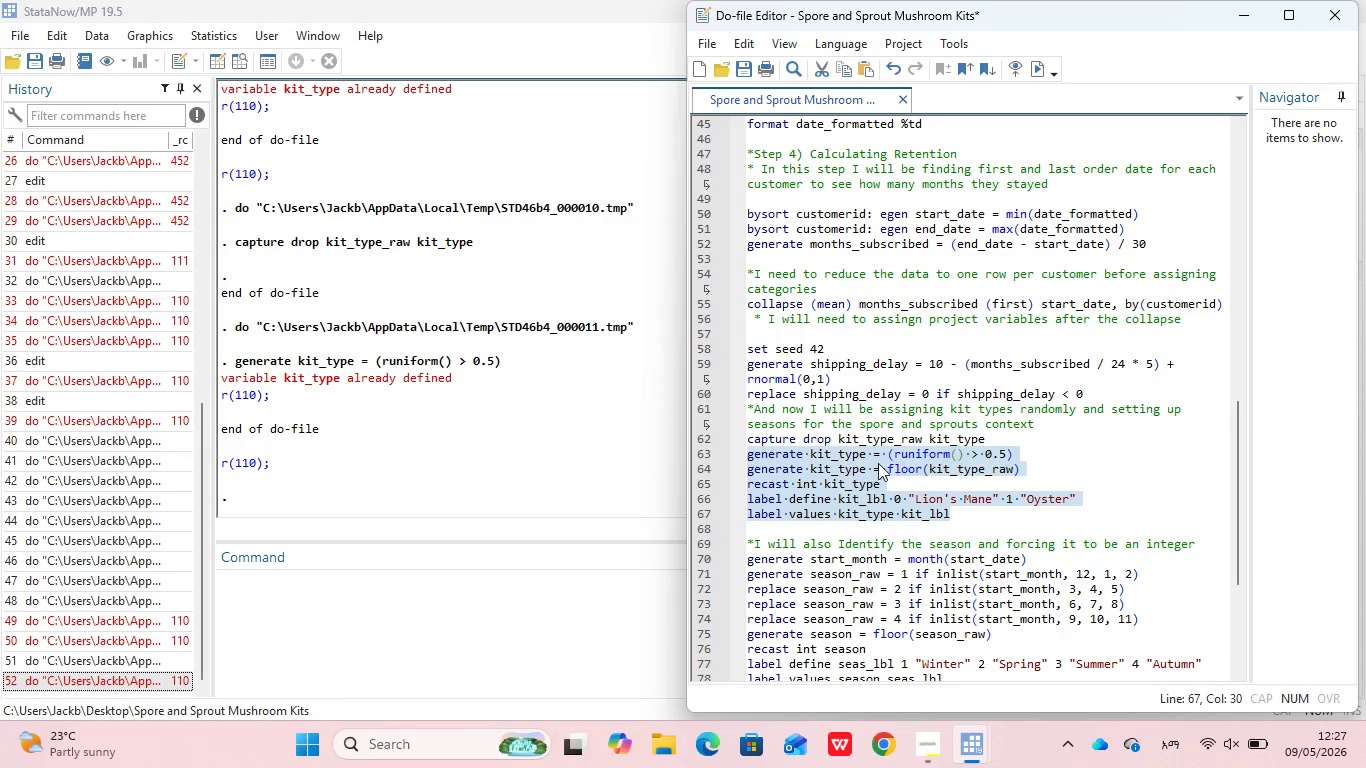 
left_click([861, 459])
 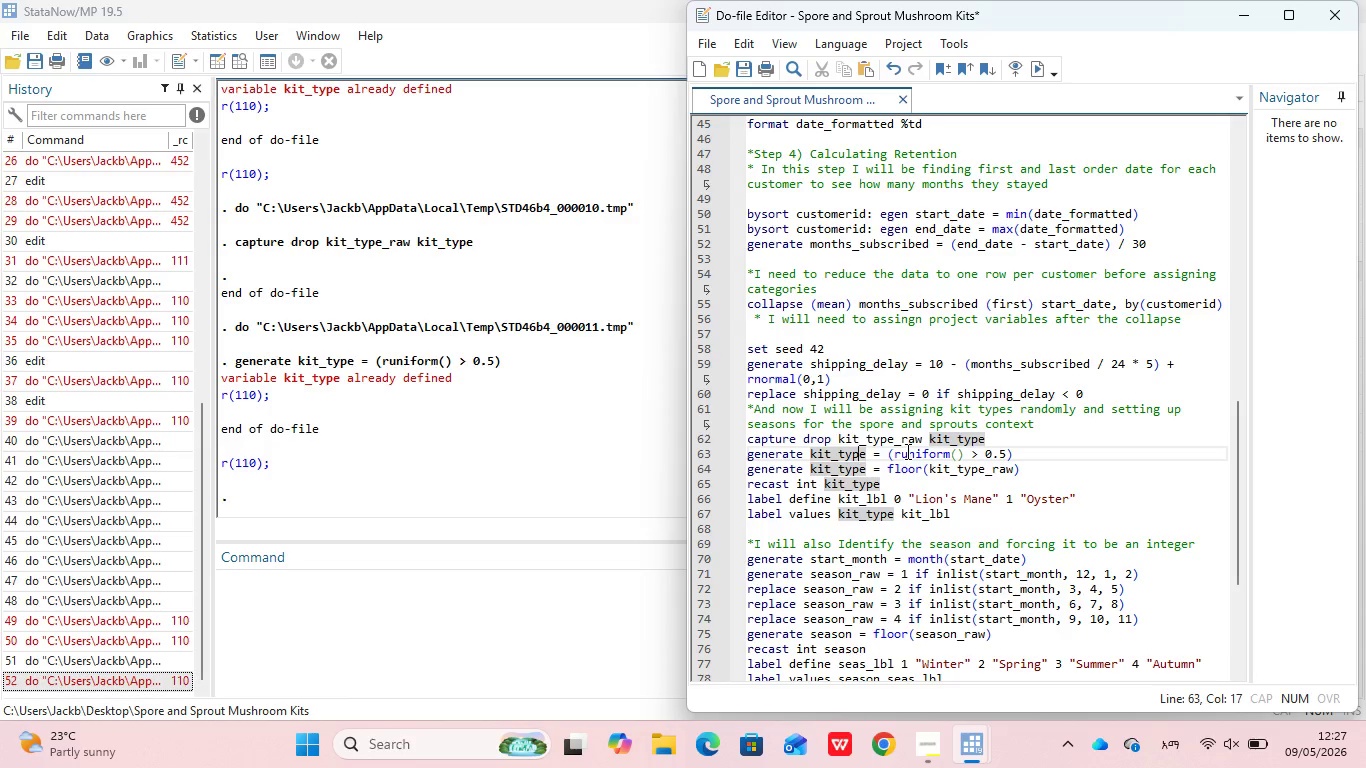 
key(VolumeUp)
 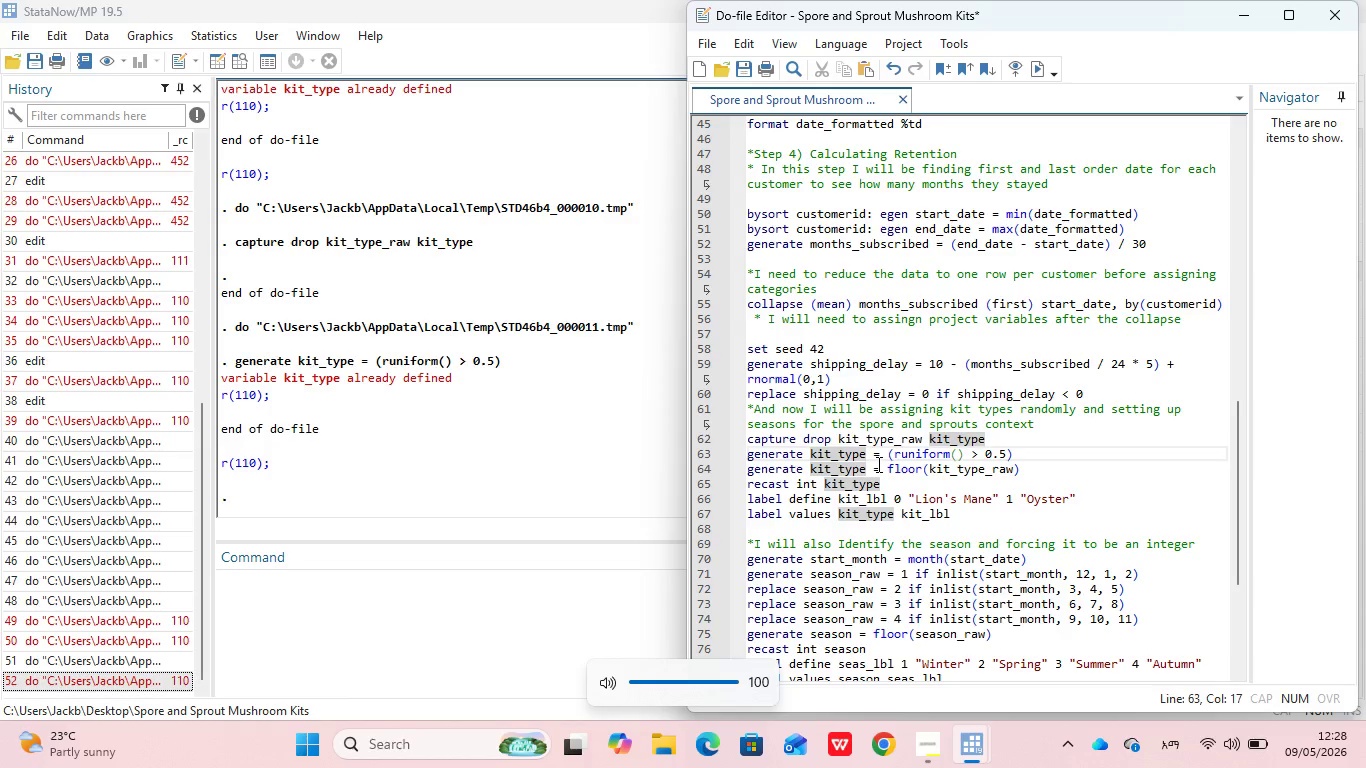 
key(ArrowRight)
 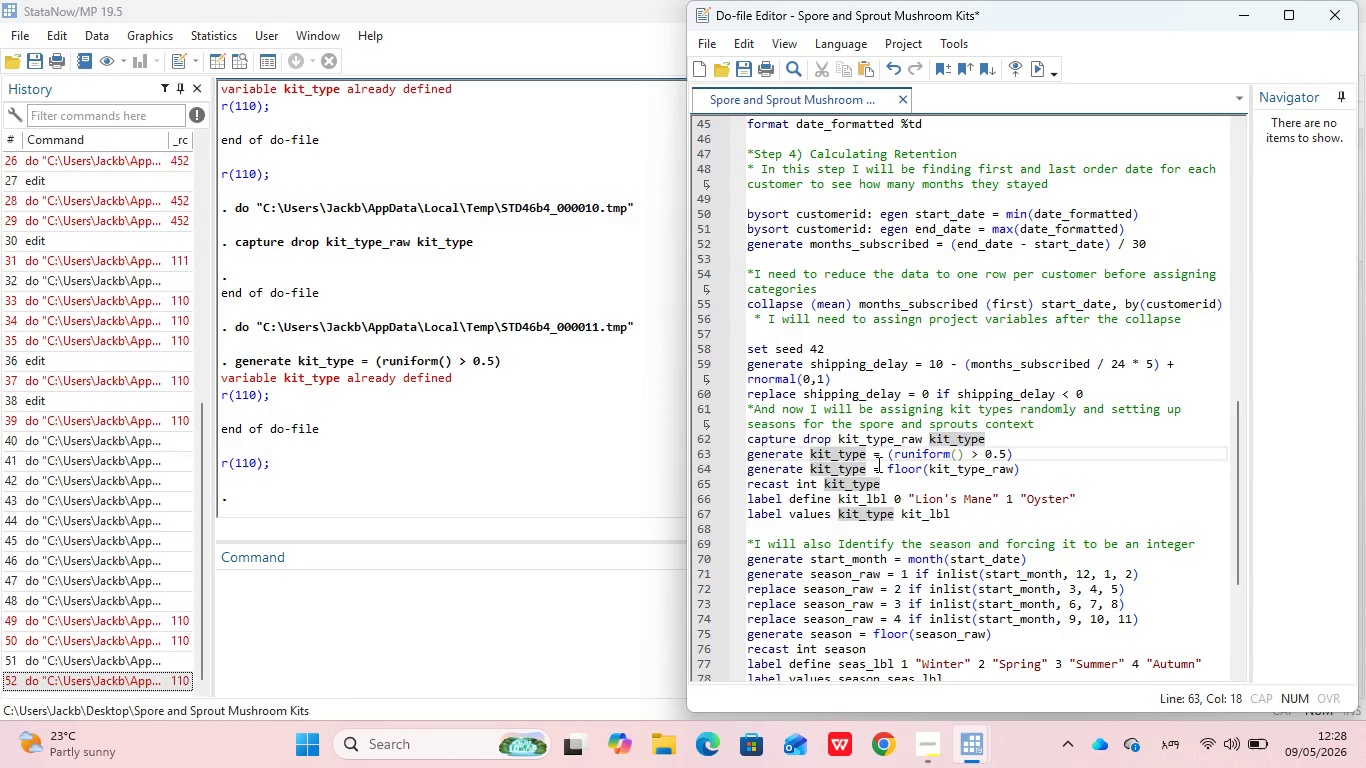 
key(Shift+Minus)
 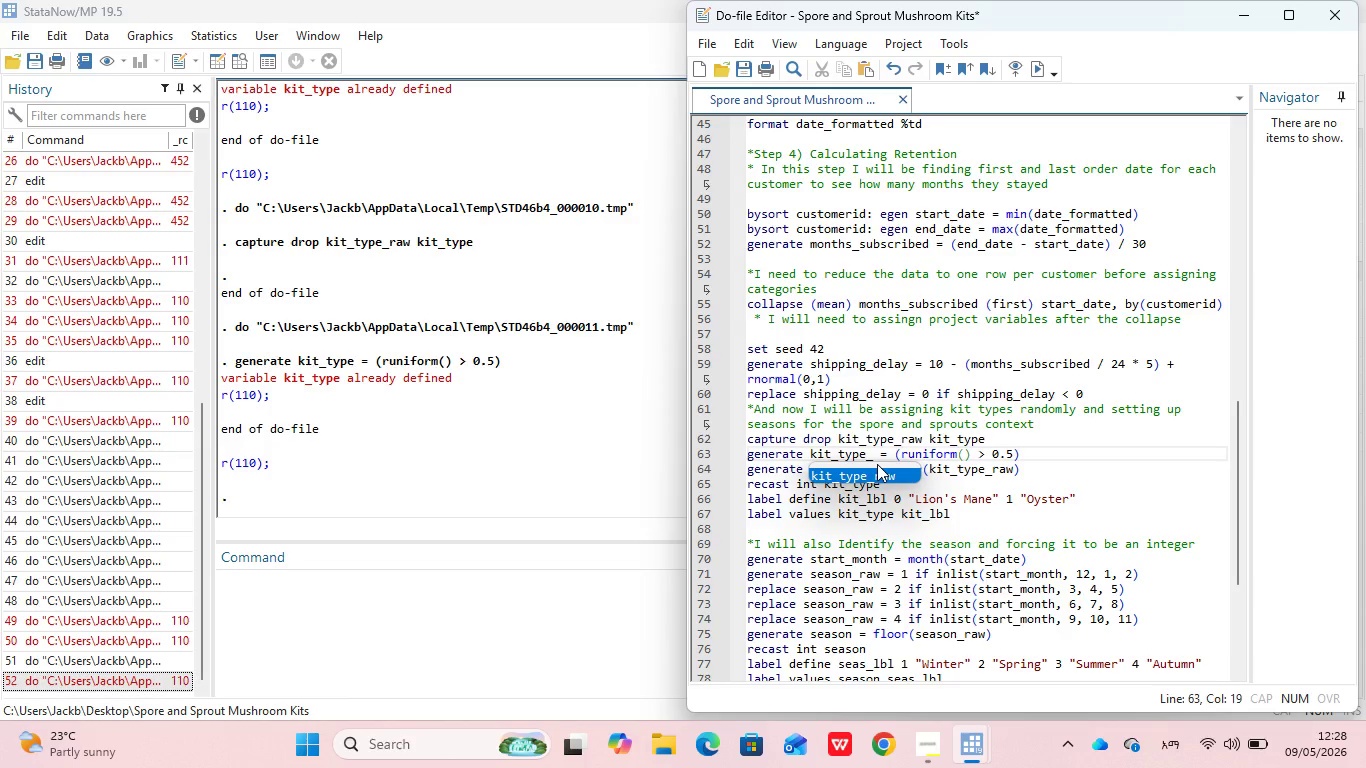 
key(R)
 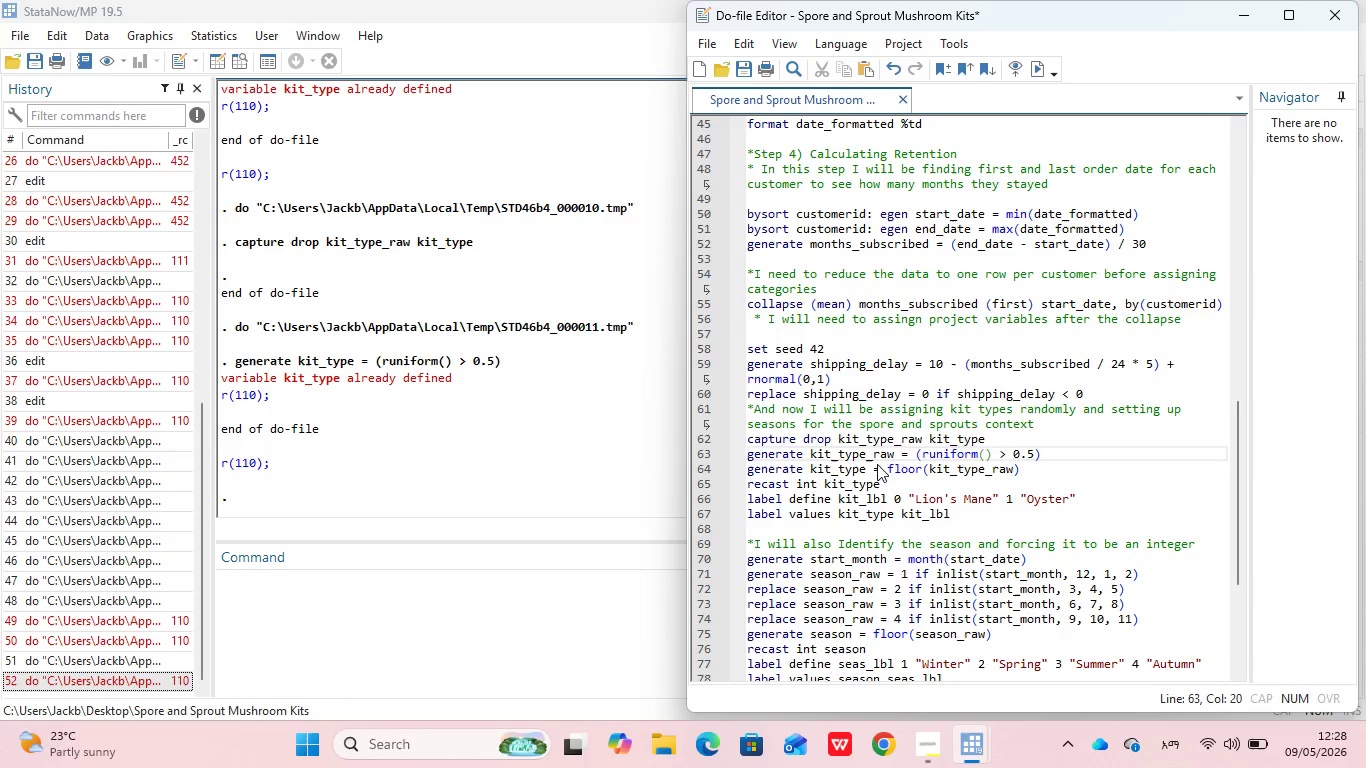 
key(Enter)
 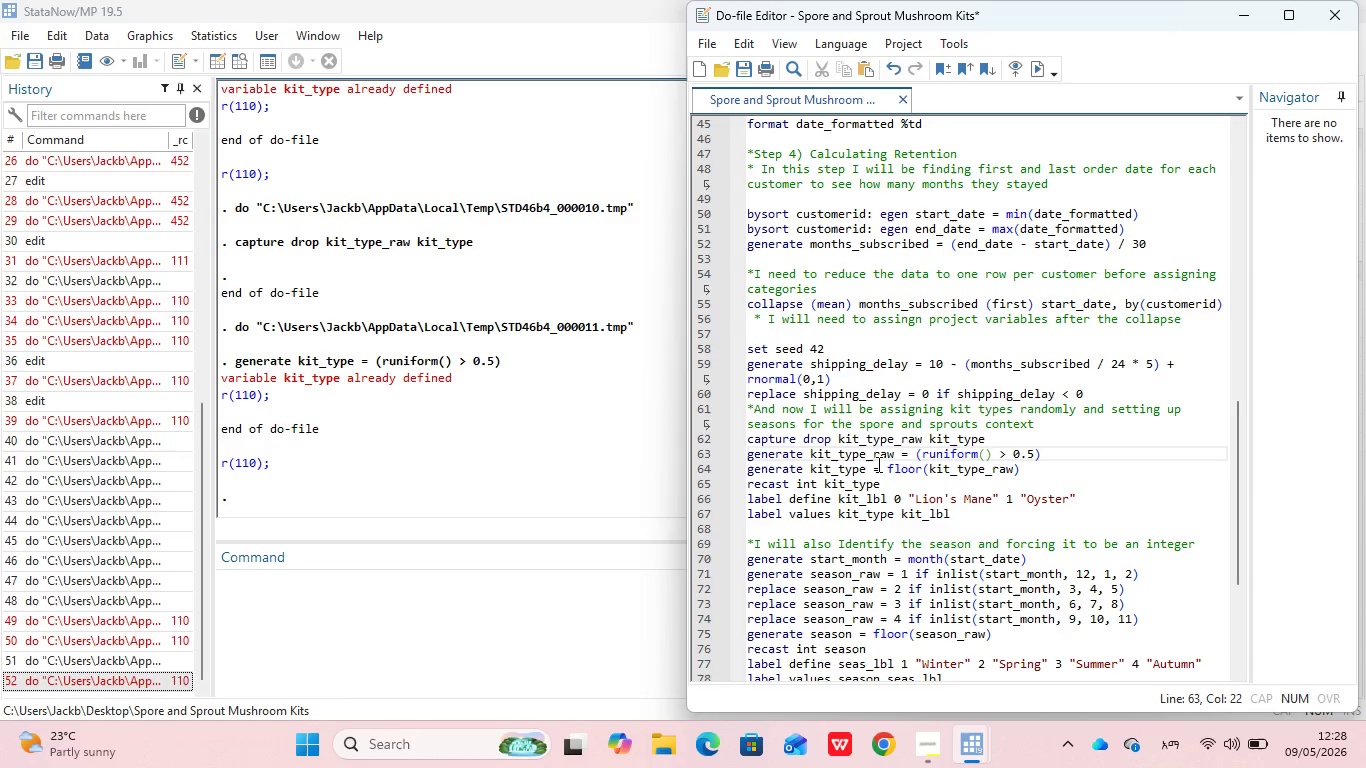 
key(ArrowDown)
 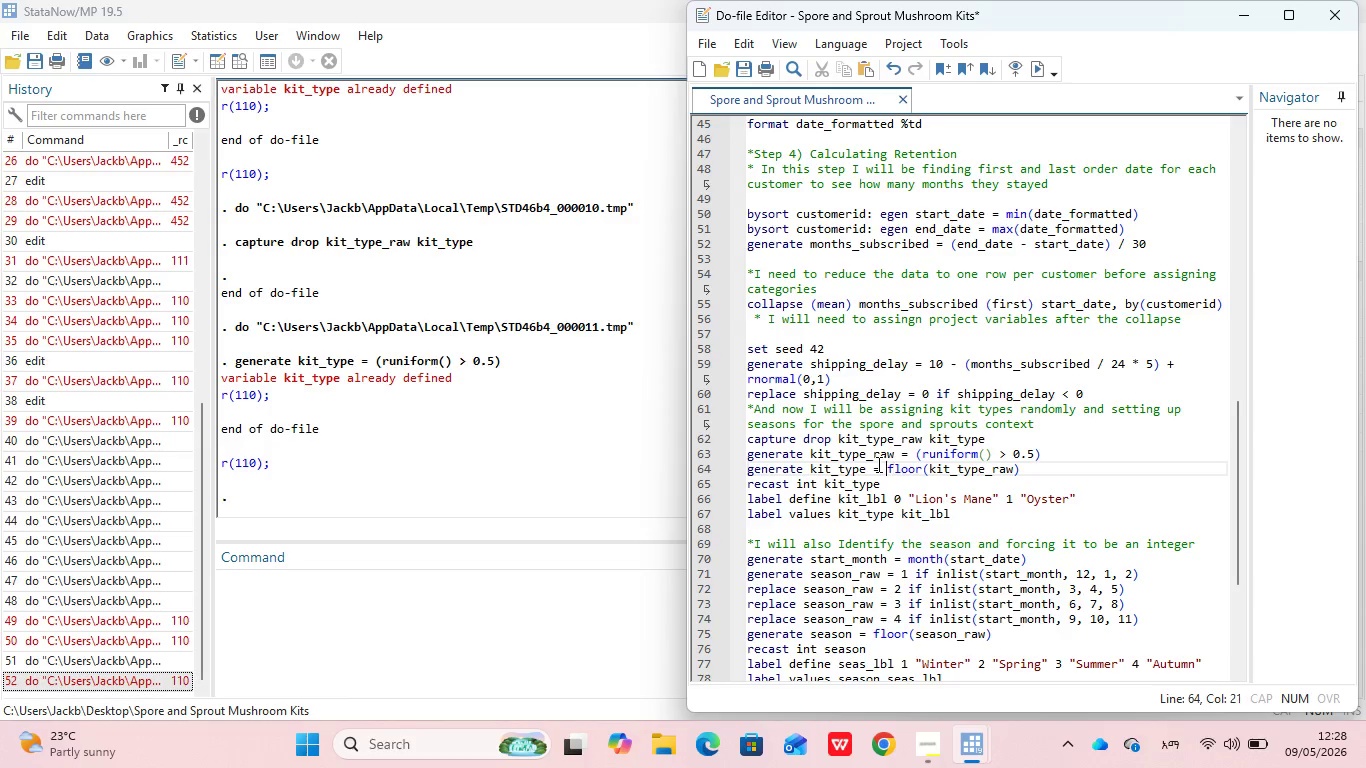 
key(ArrowLeft)
 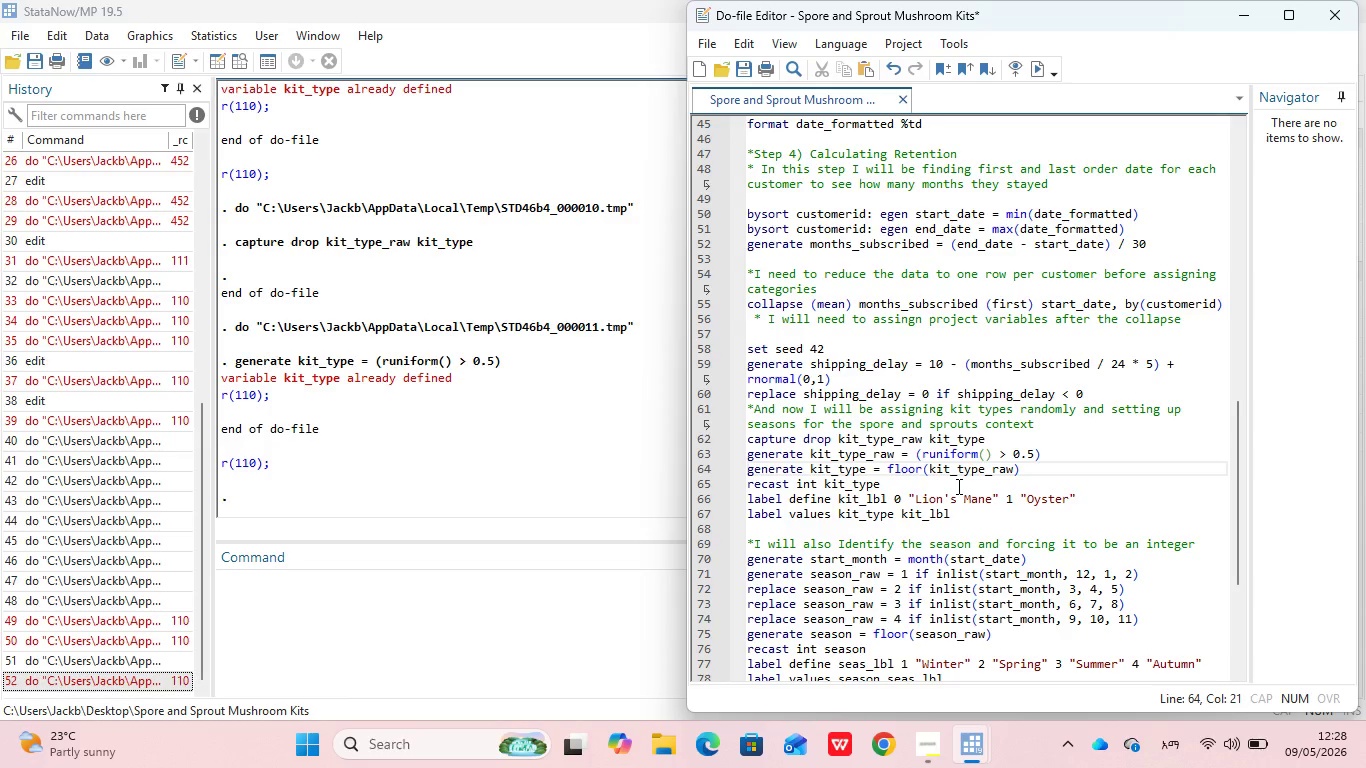 
wait(7.67)
 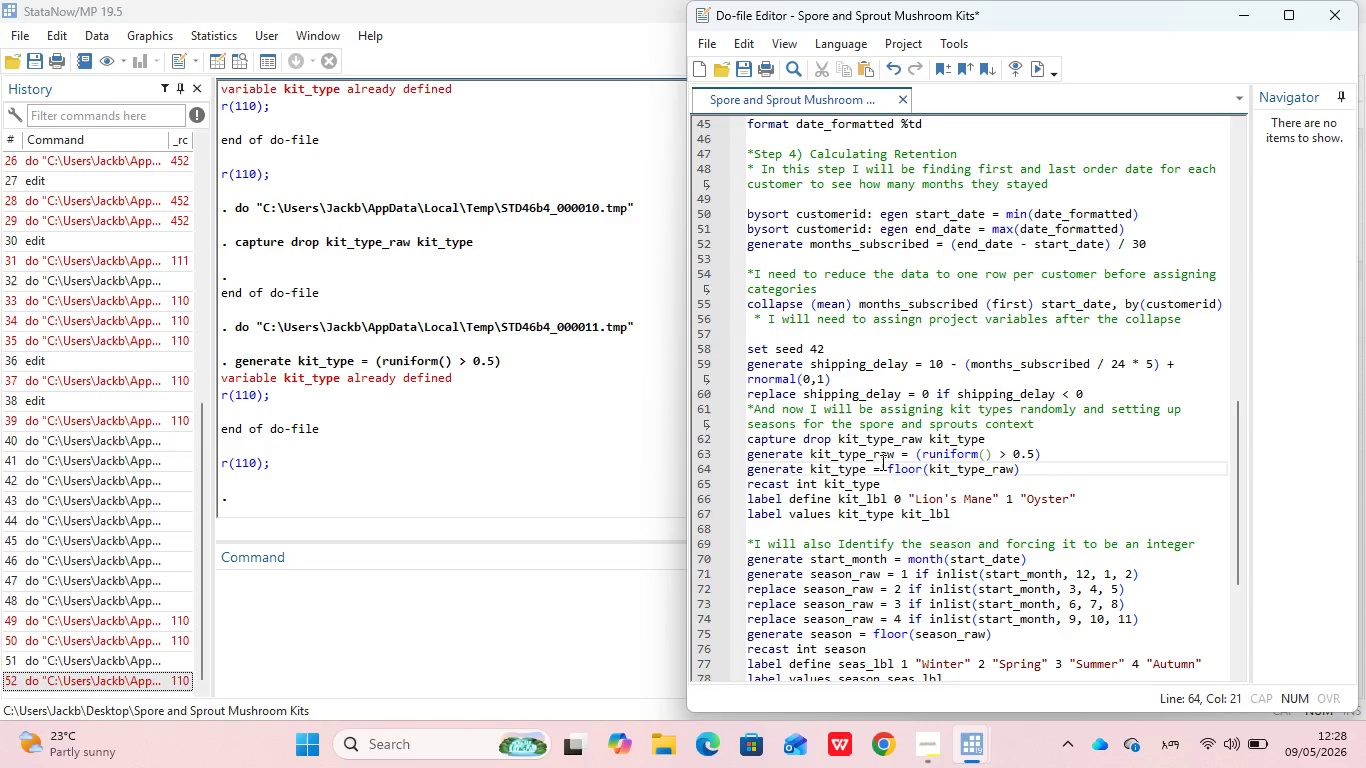 
left_click([982, 511])
 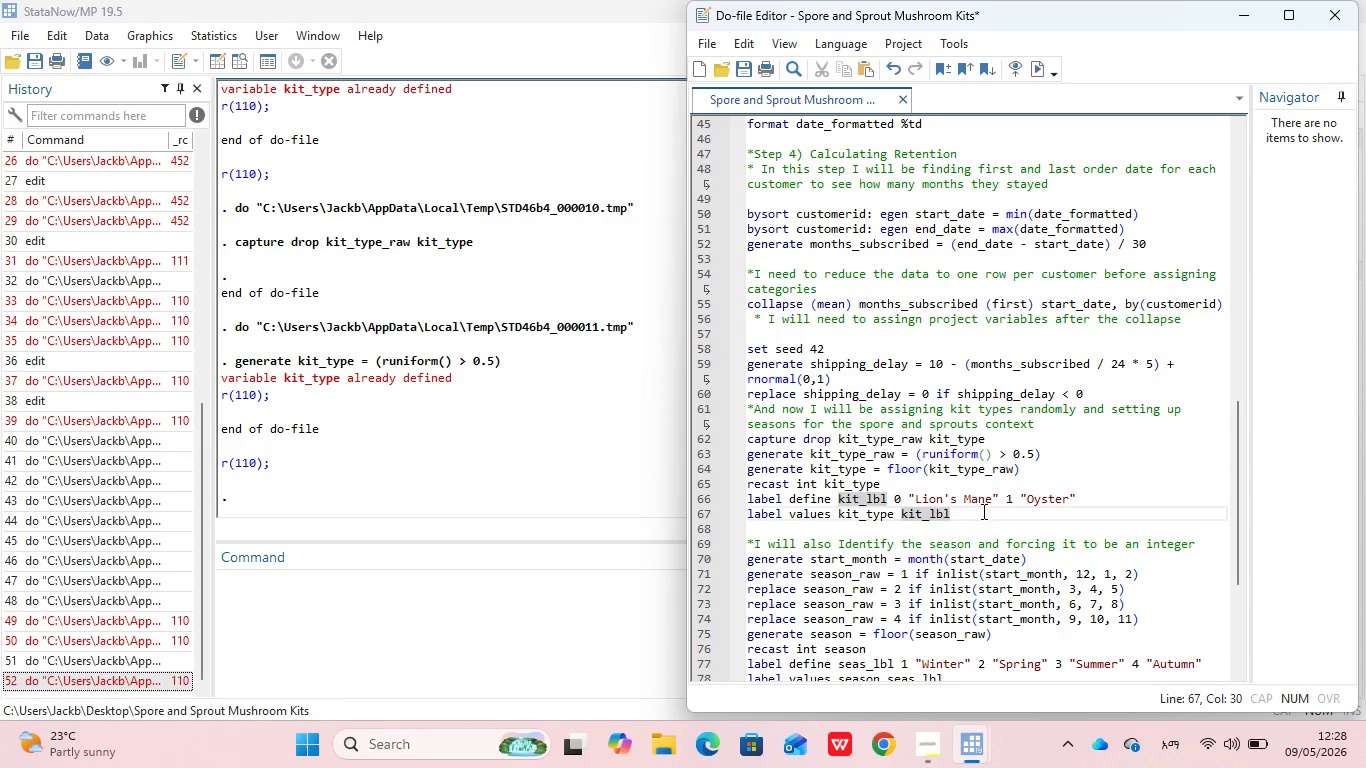 
left_click_drag(start_coordinate=[982, 511], to_coordinate=[744, 440])
 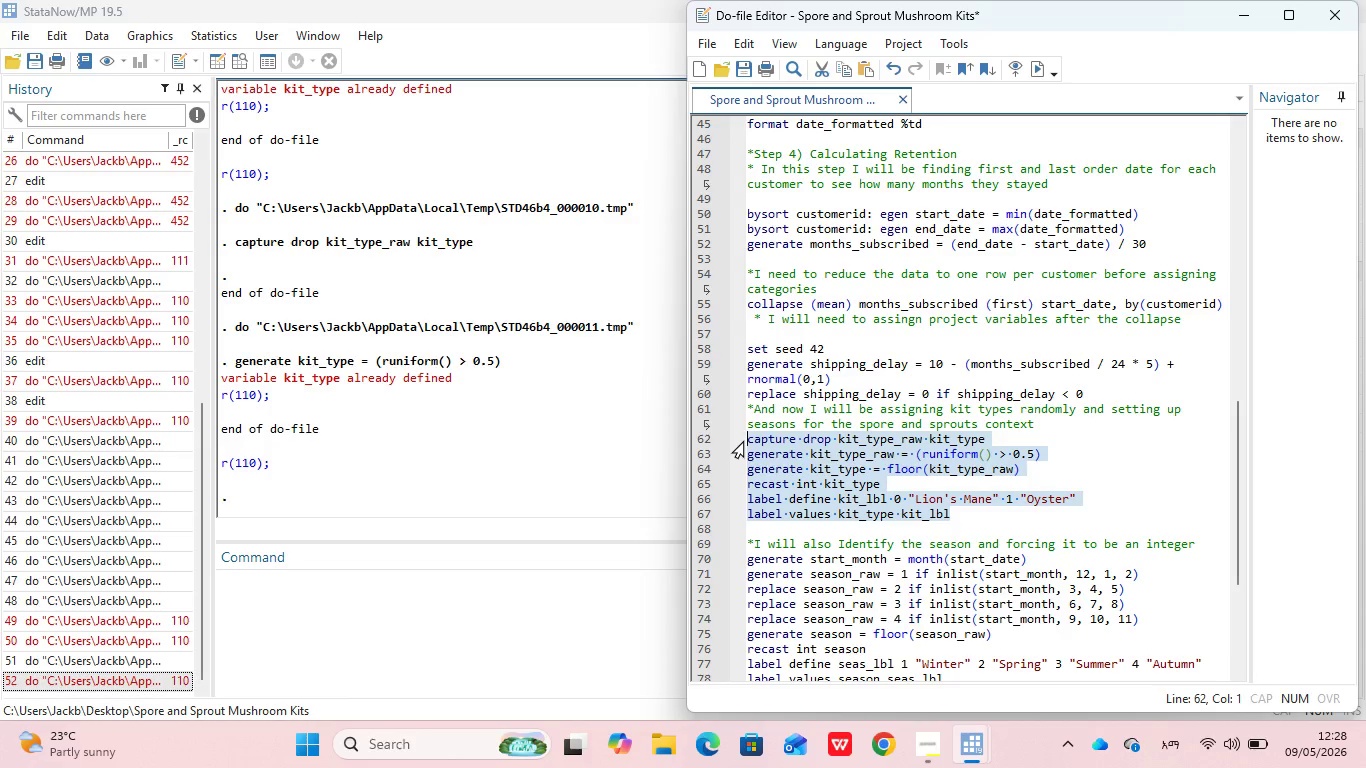 
key(Control+D)
 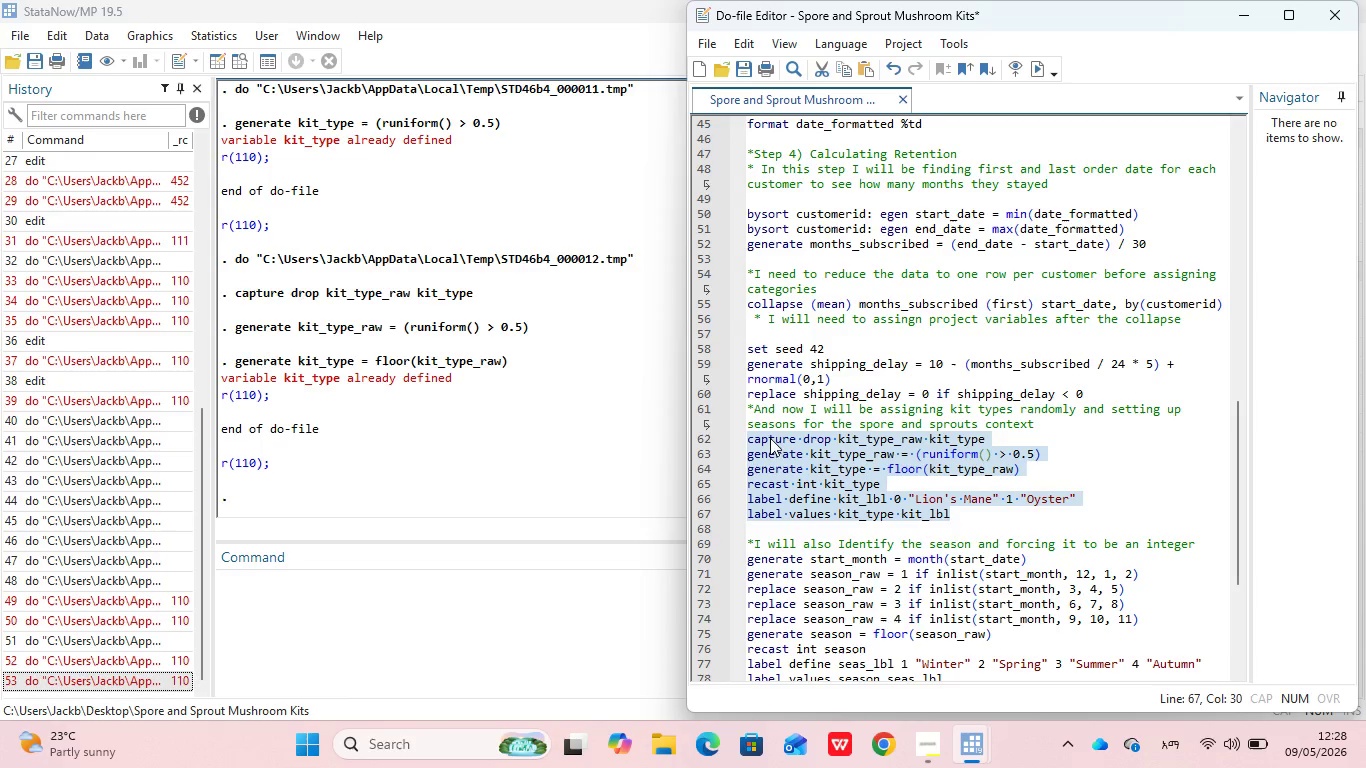 
left_click([813, 489])
 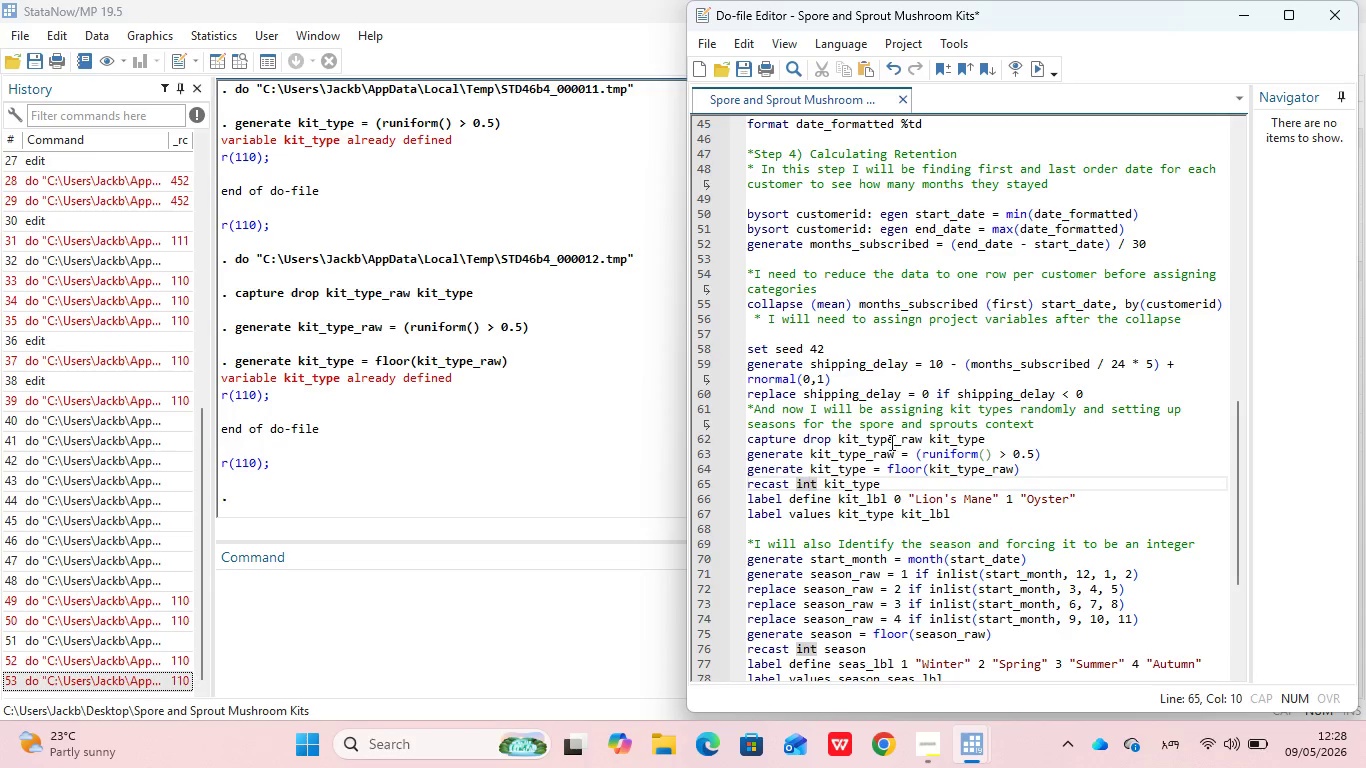 
wait(8.7)
 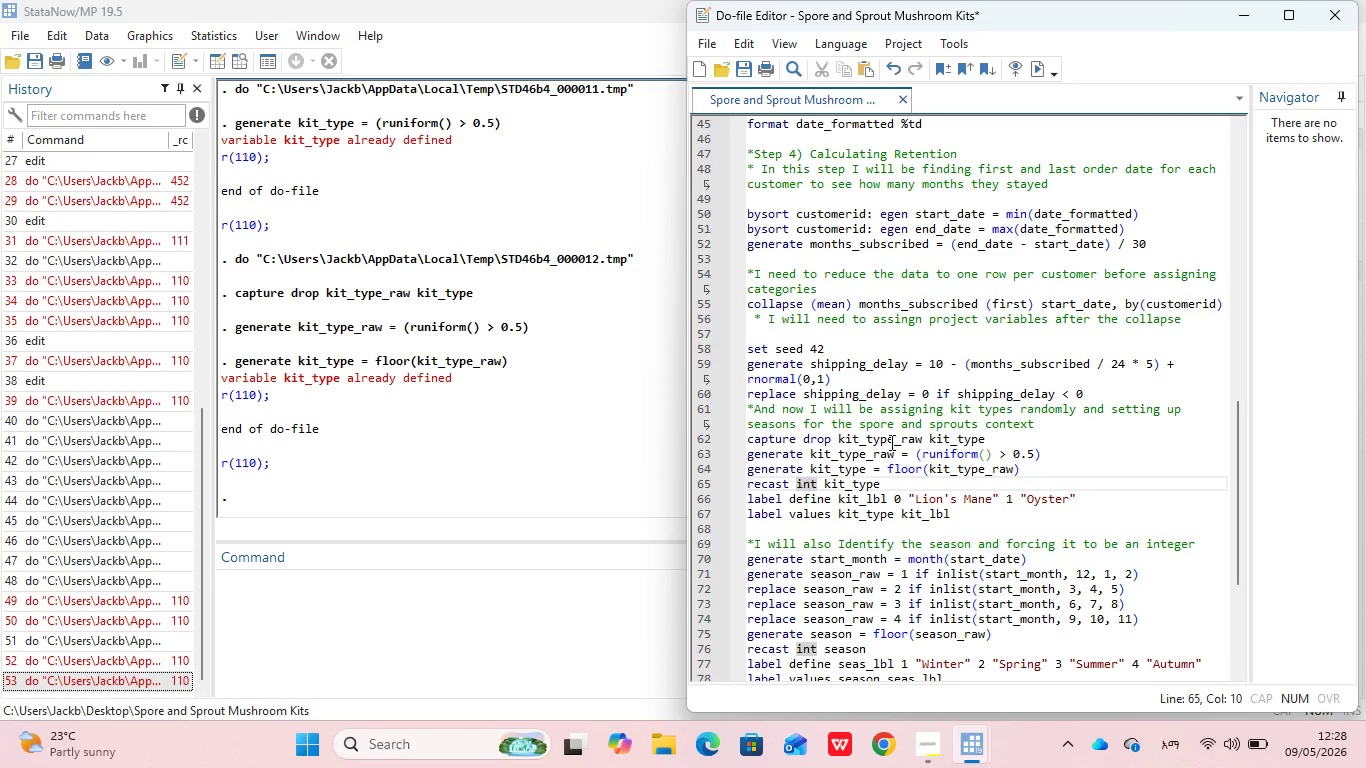 
left_click([1008, 432])
 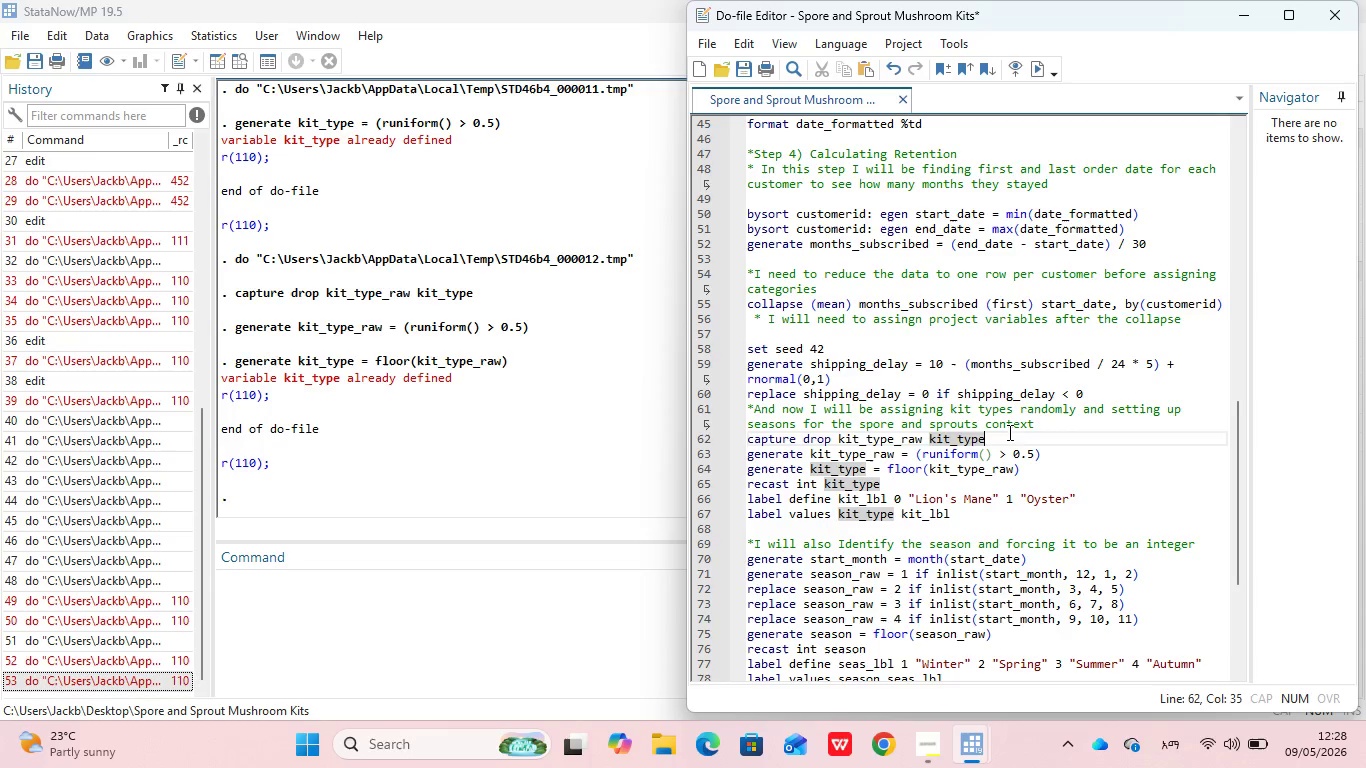 
left_click_drag(start_coordinate=[1007, 431], to_coordinate=[742, 446])
 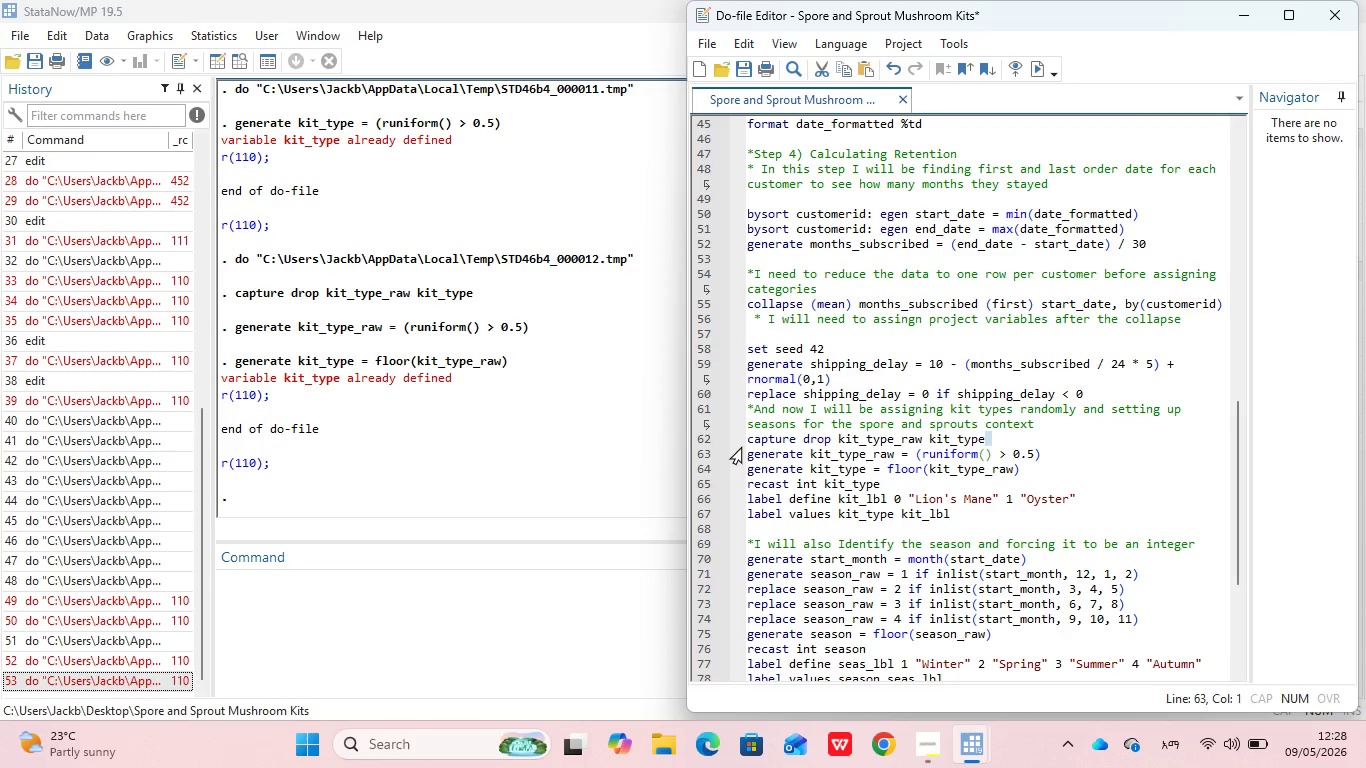 
key(Control+D)
 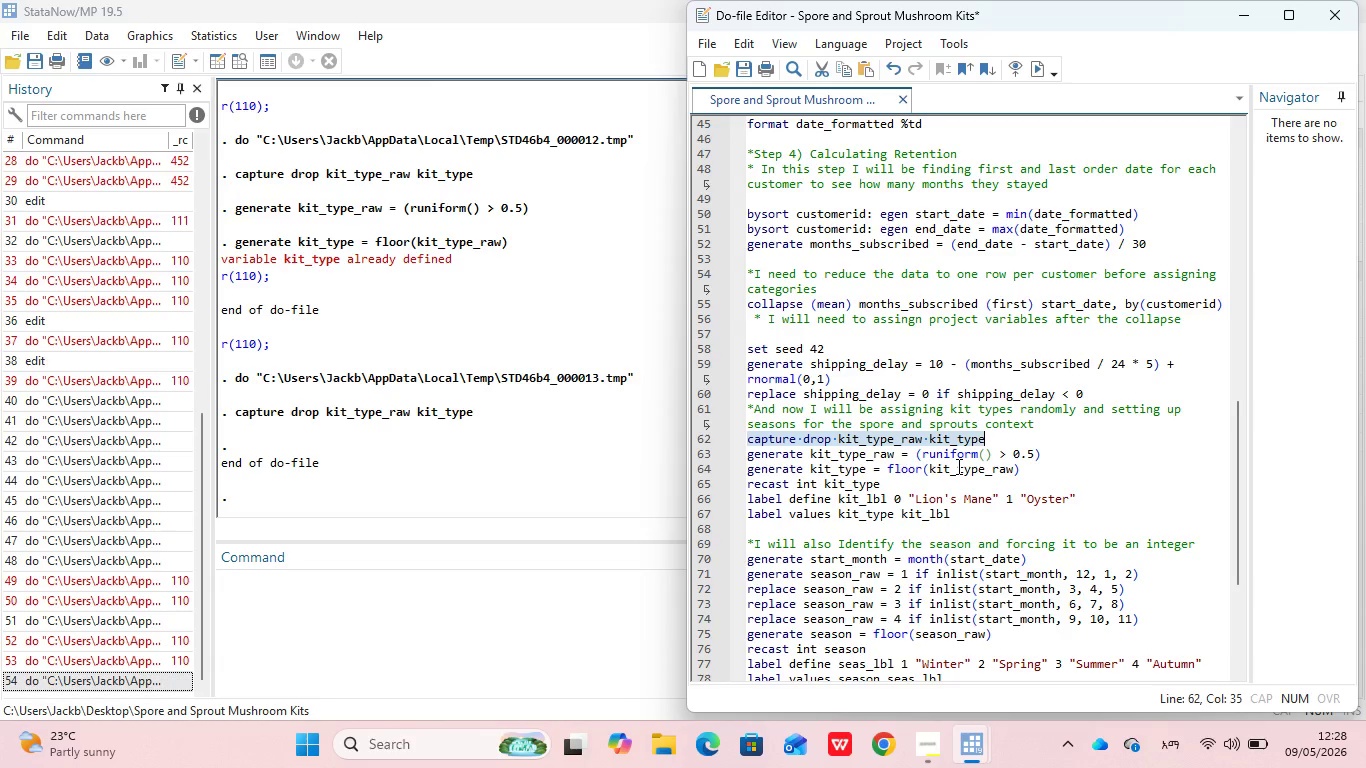 
wait(26.52)
 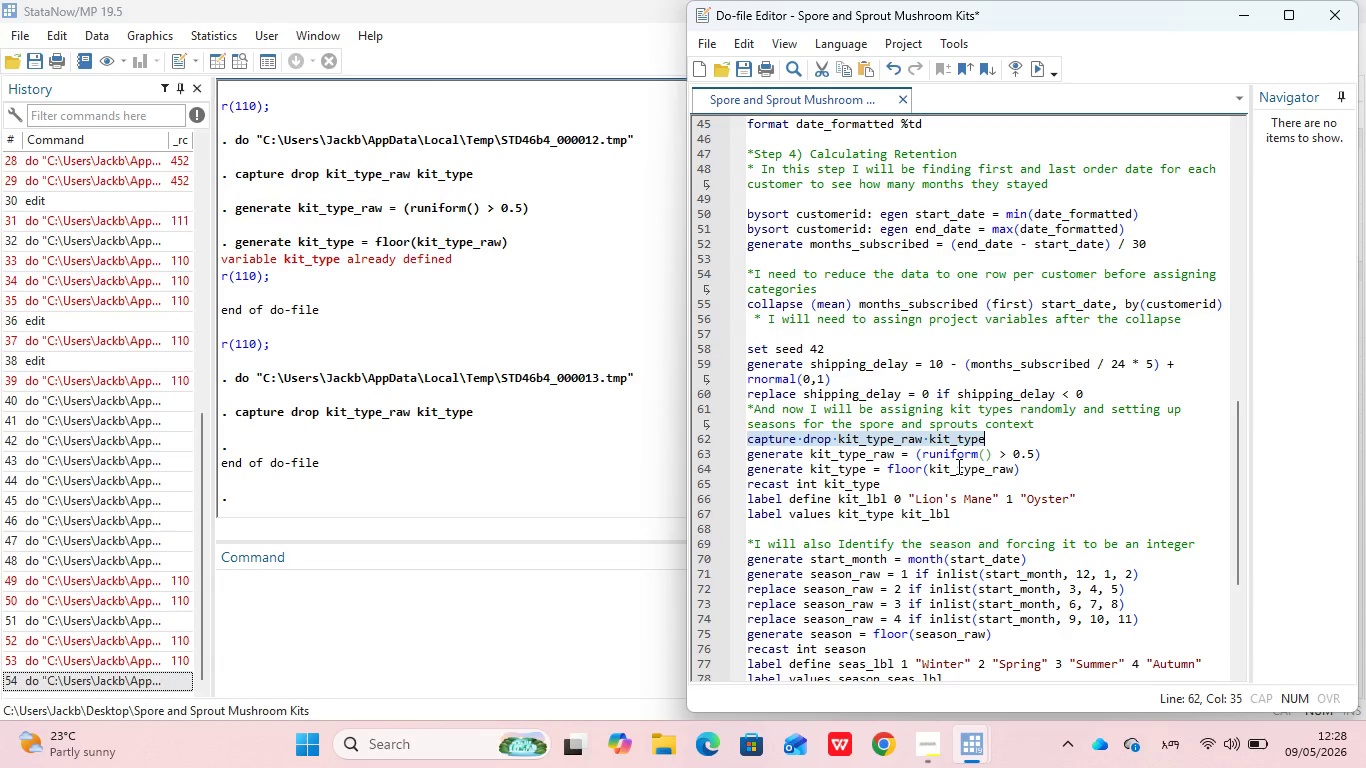 
left_click([775, 526])
 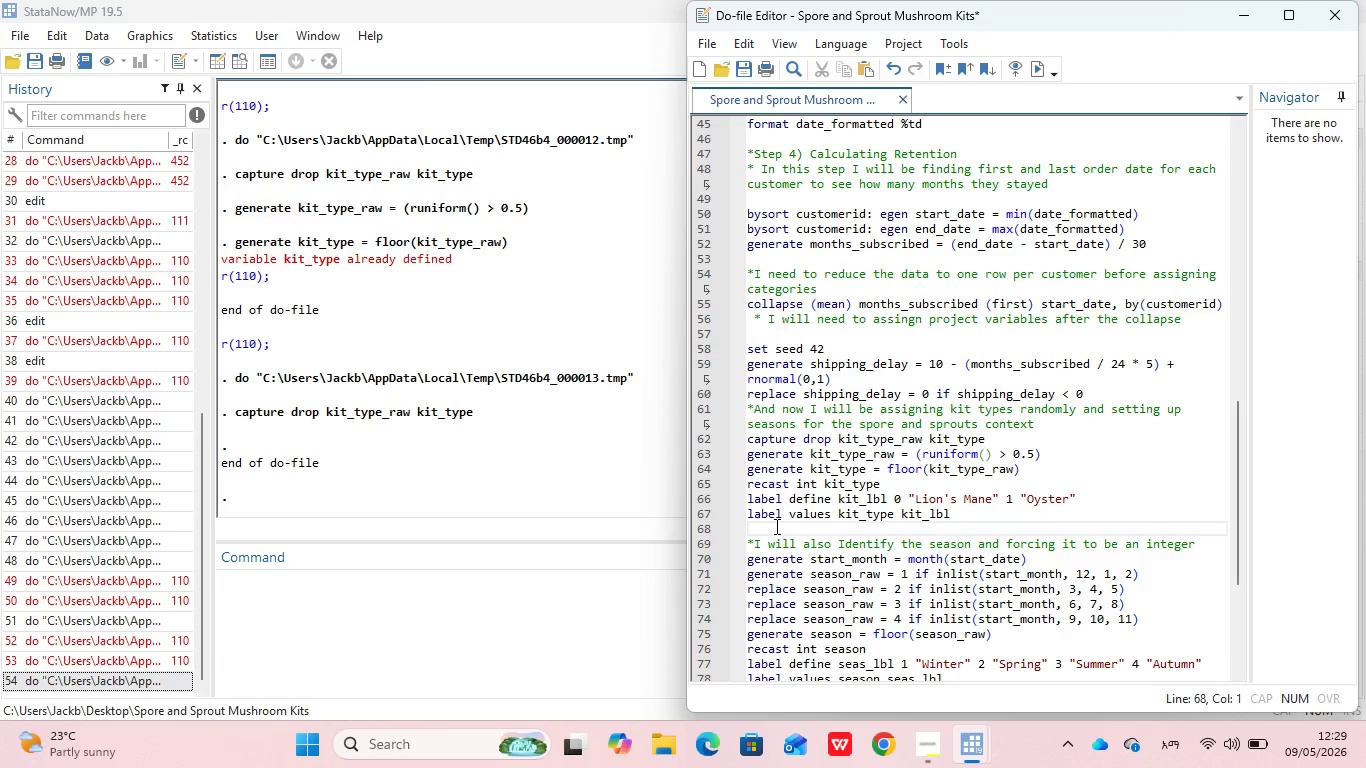 
left_click_drag(start_coordinate=[775, 526], to_coordinate=[742, 413])
 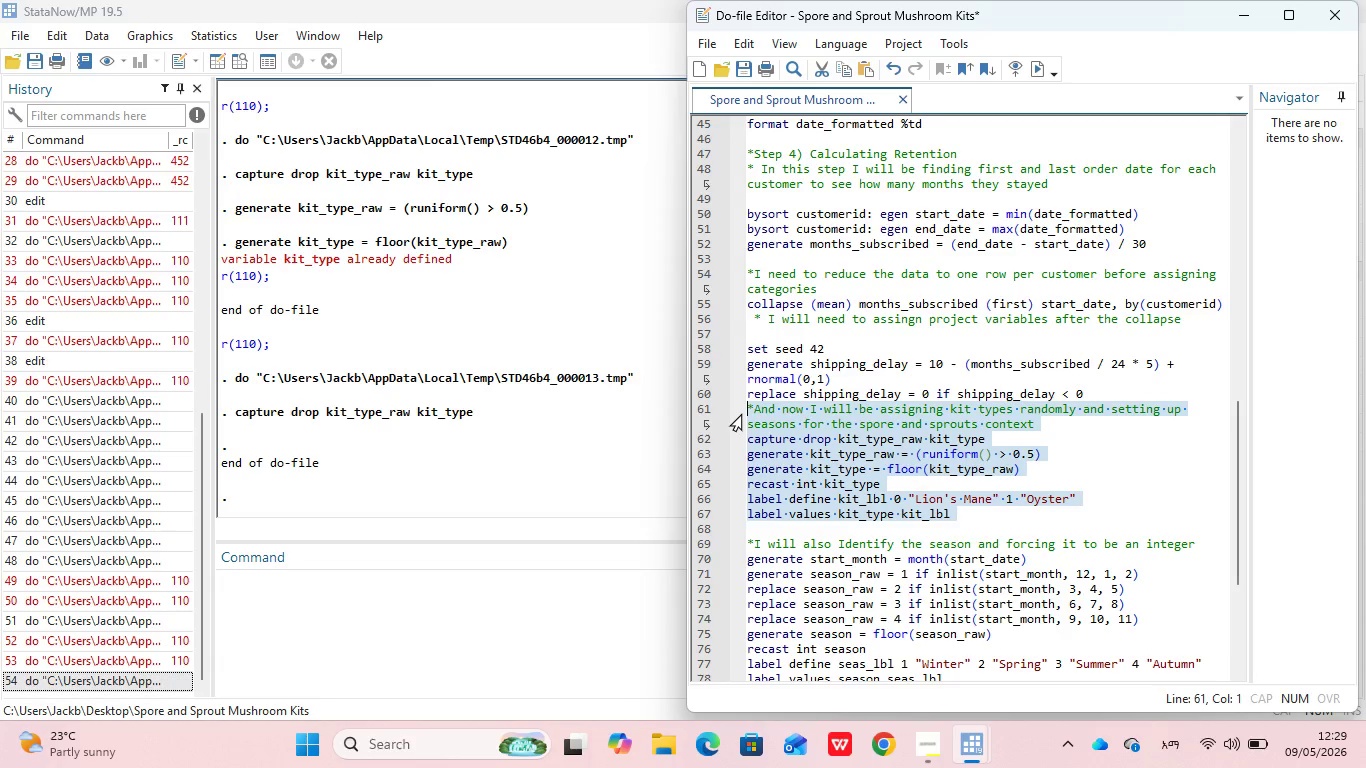 
key(Control+D)
 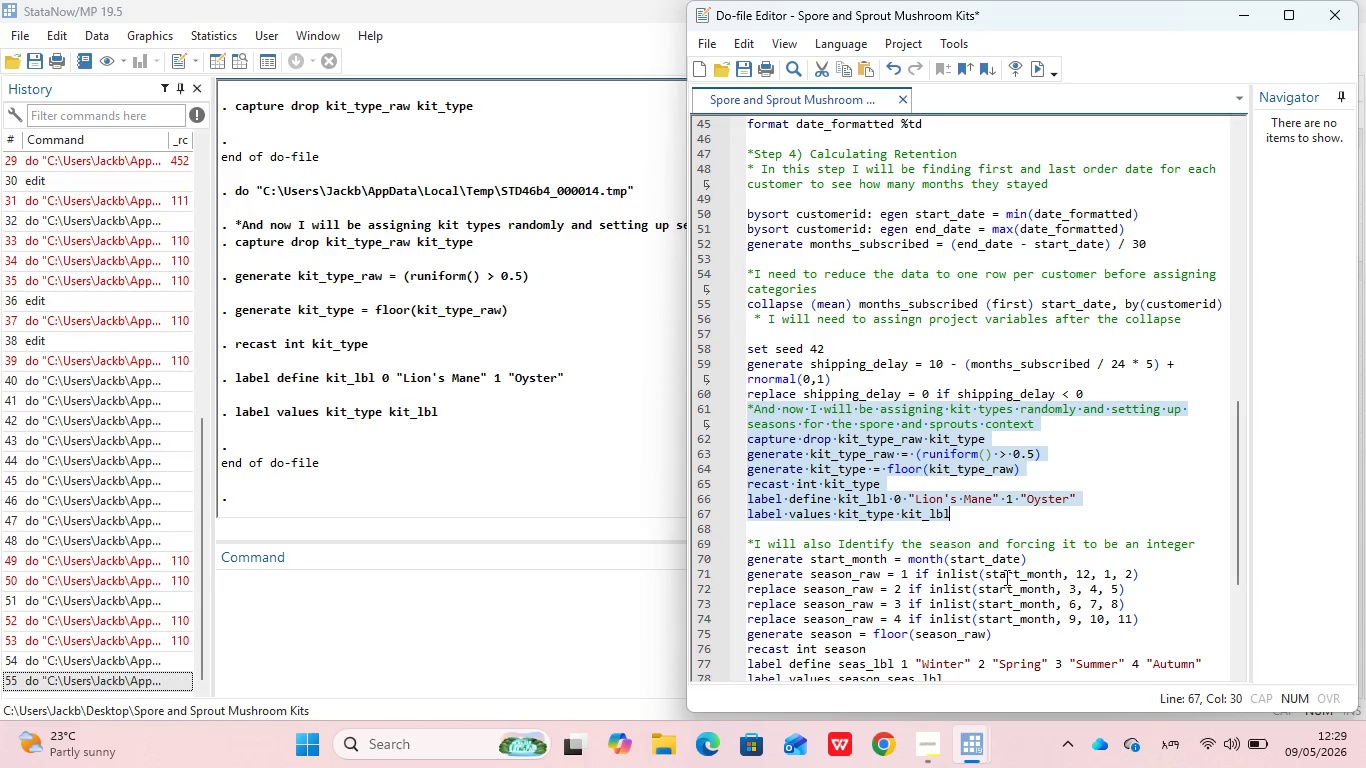 
left_click([995, 588])
 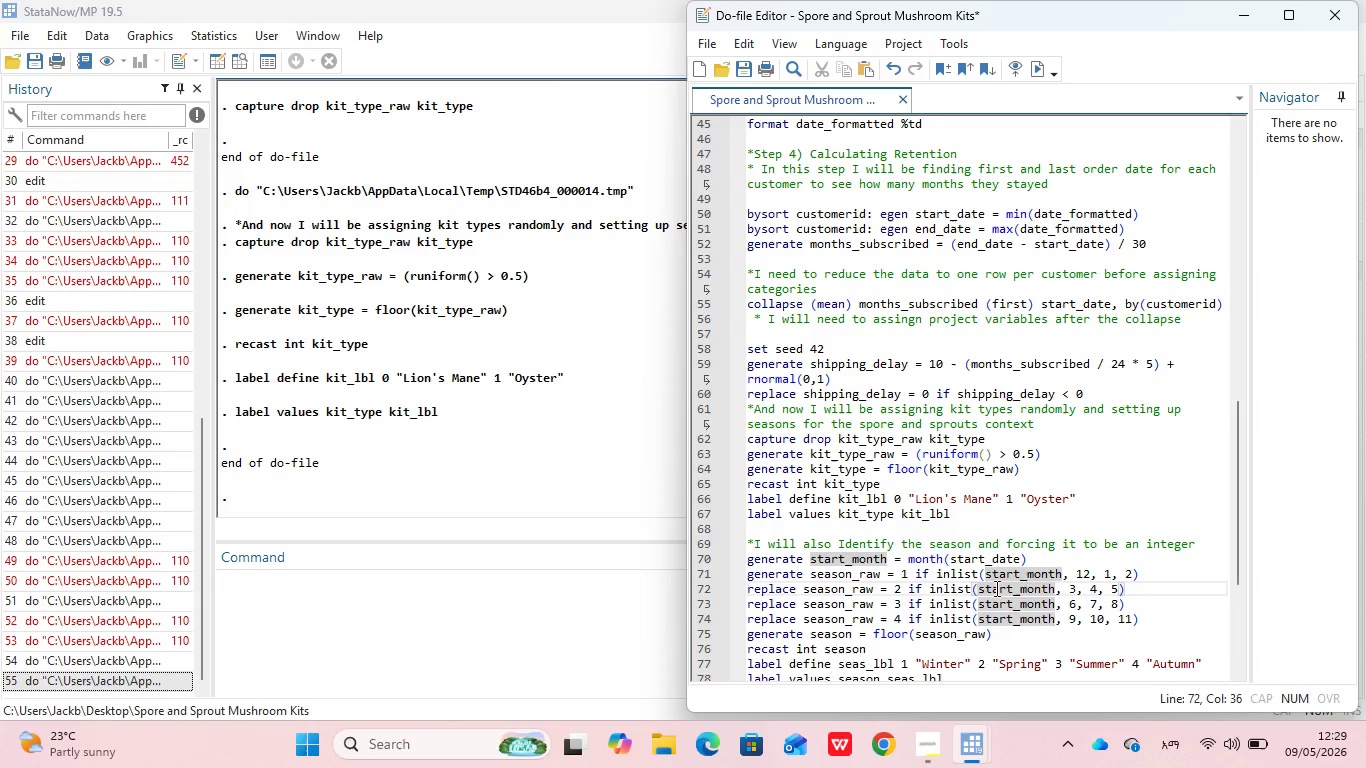 
key(Control+D)
 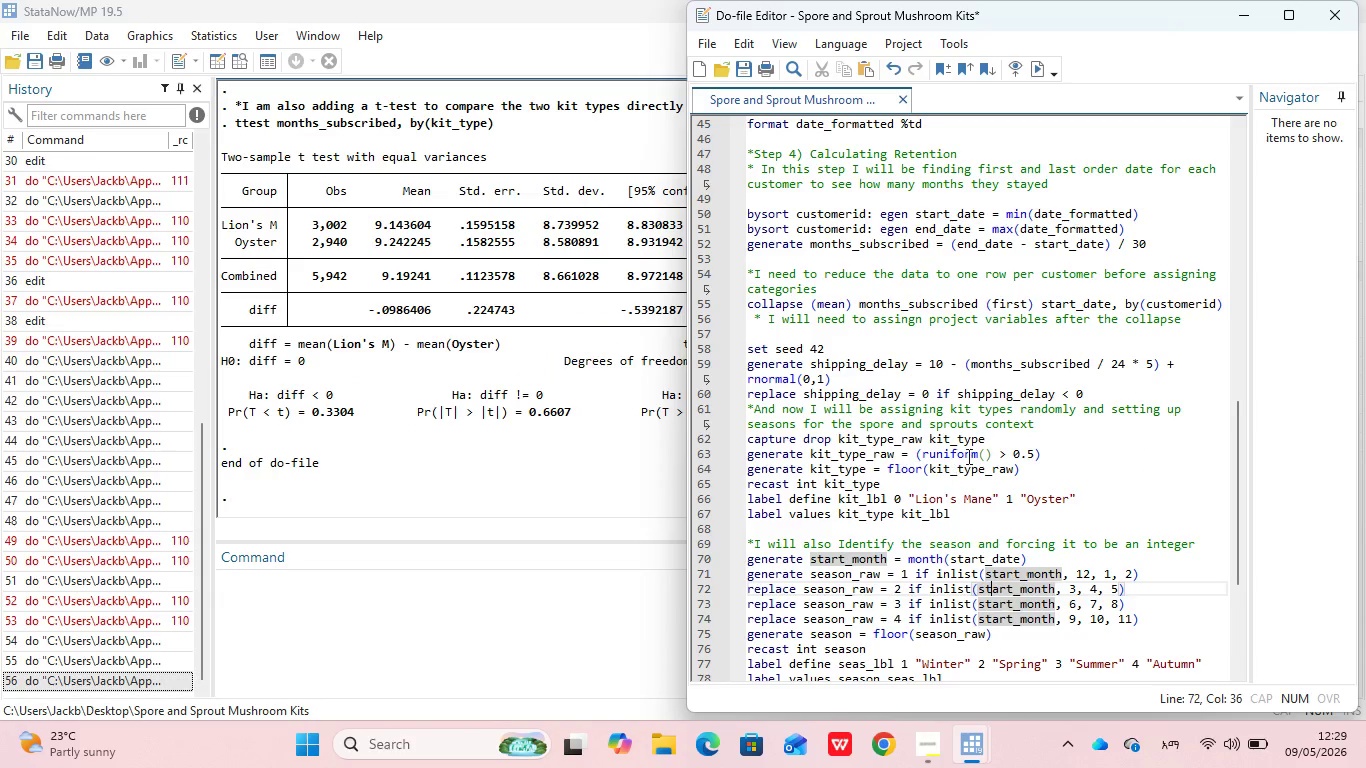 
wait(14.84)
 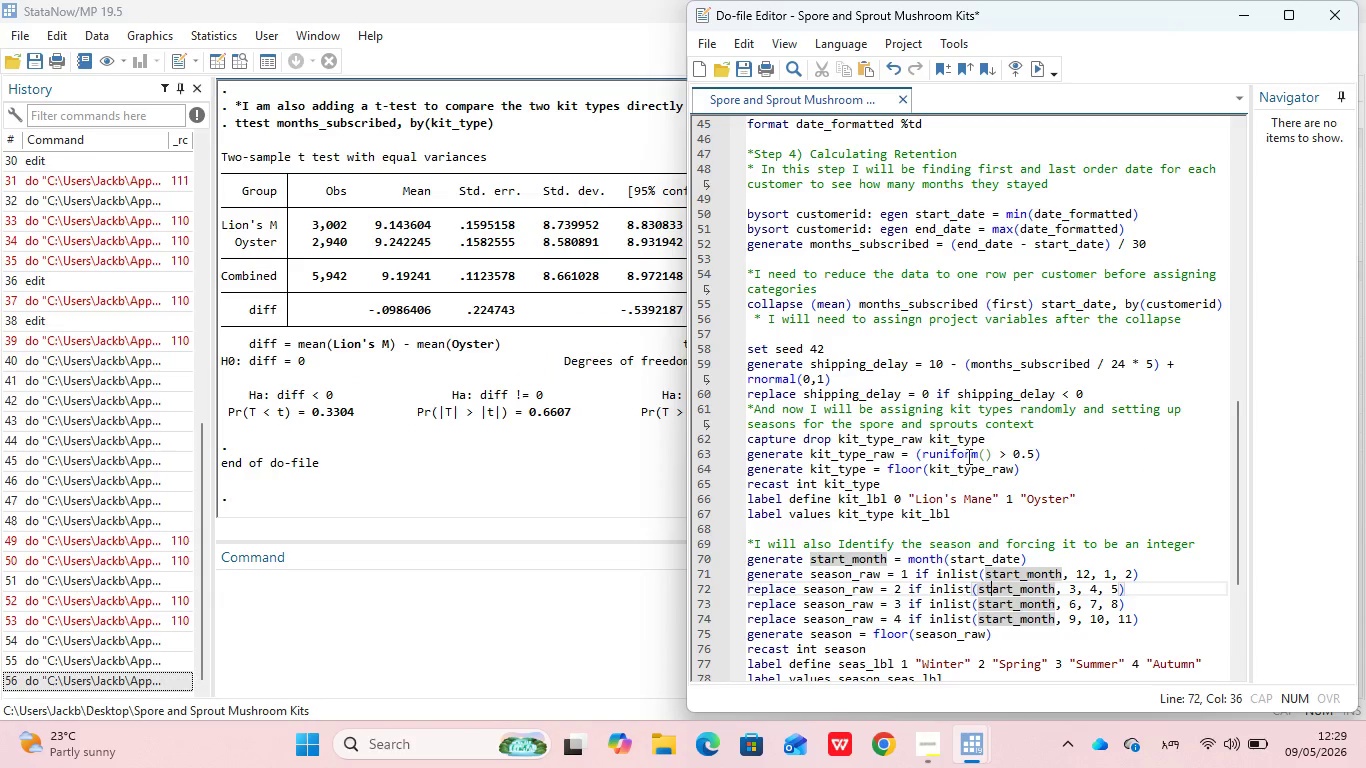 
scroll: coordinate [966, 504], scroll_direction: down, amount: 30.0
 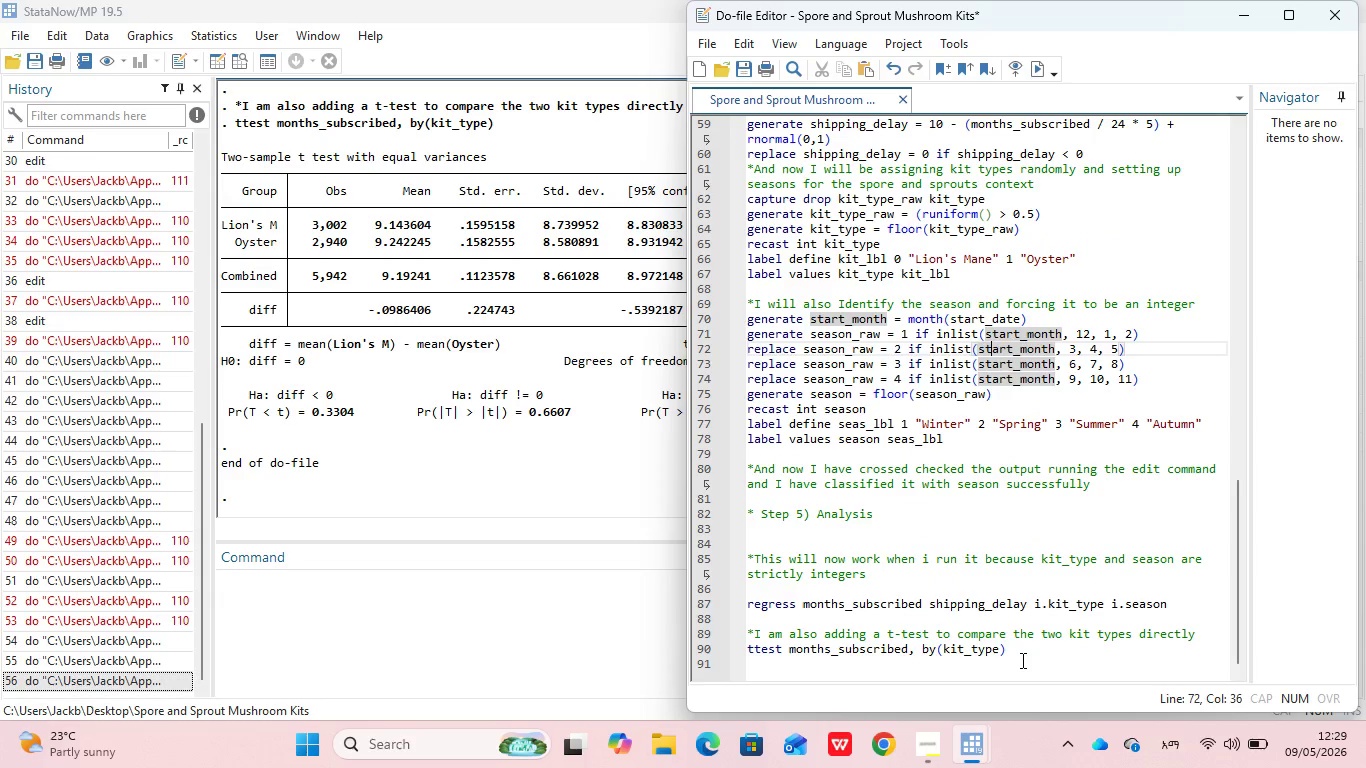 
left_click([1021, 660])
 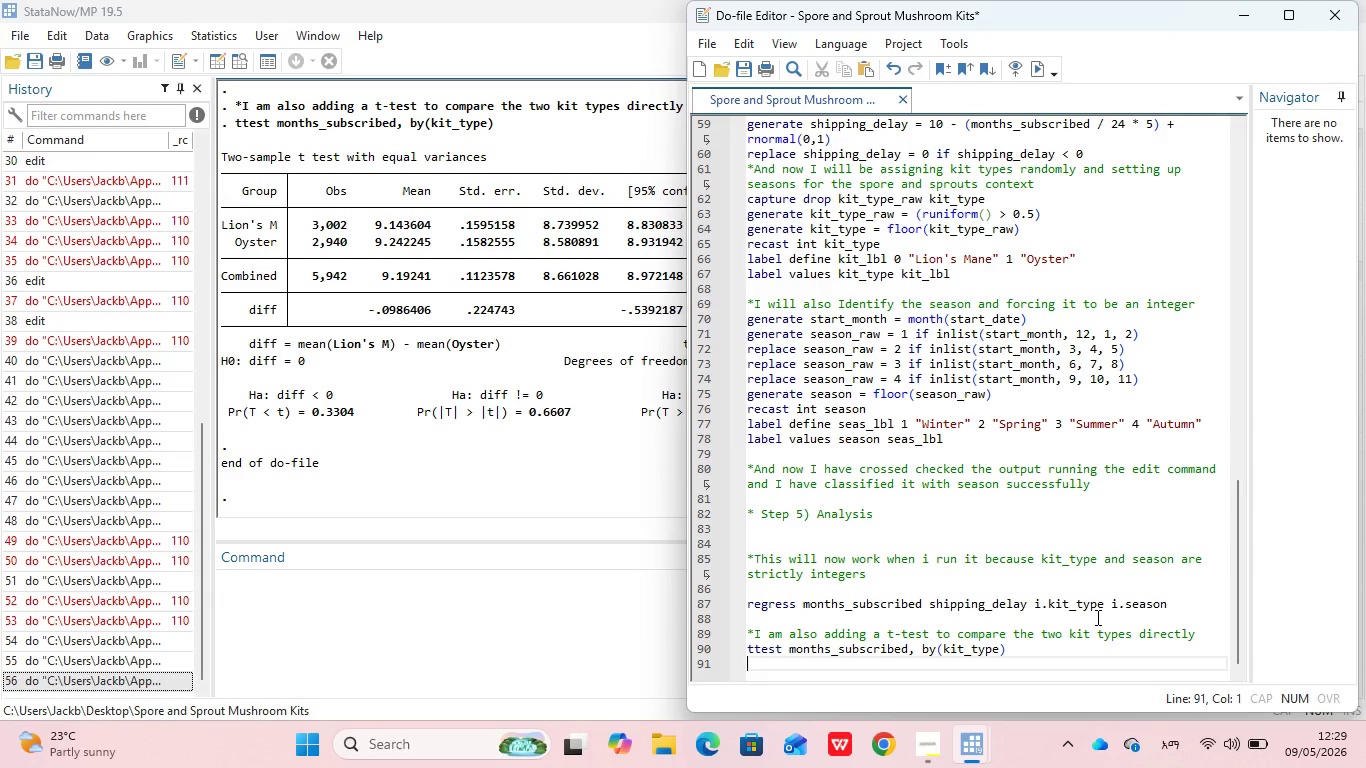 
key(Enter)
 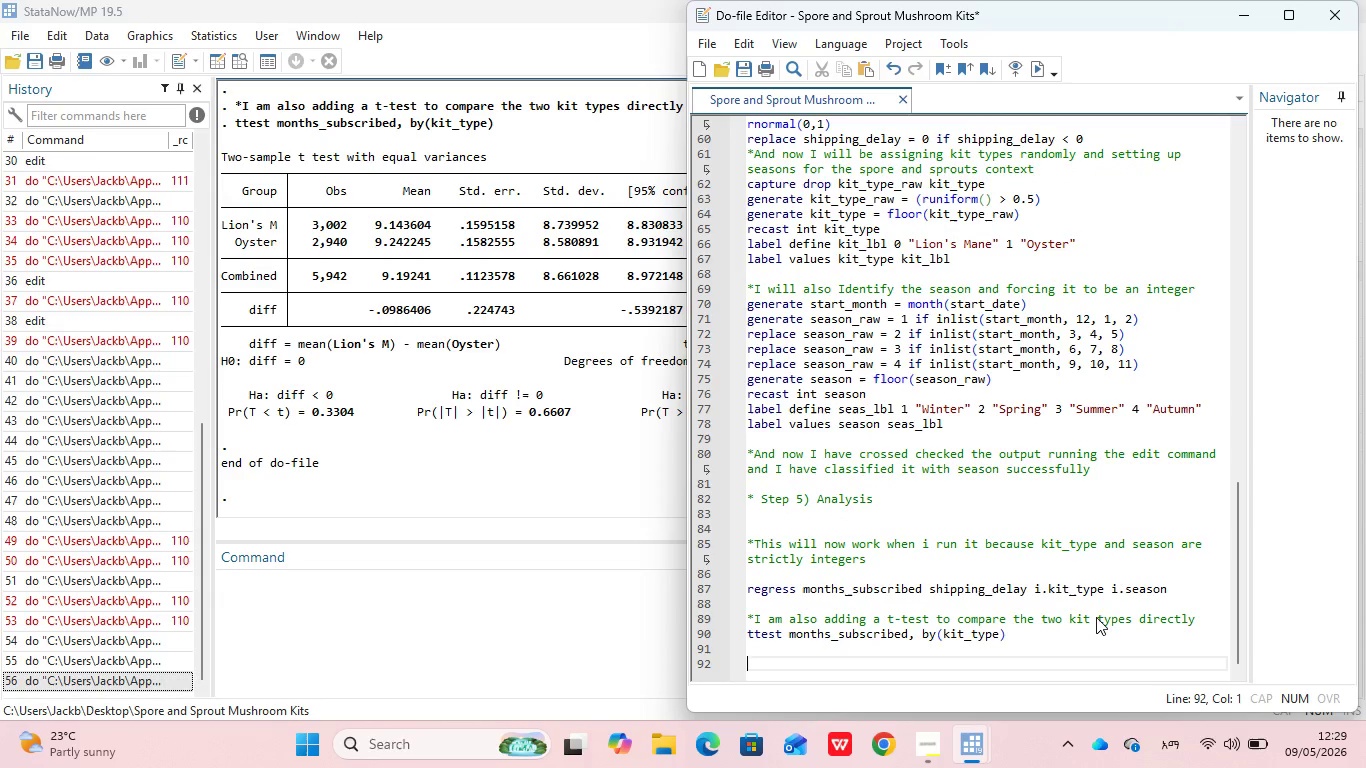 
type(* Step 6) Visauakuzatii)
key(Backspace)
type(on)
key(Backspace)
key(Backspace)
key(Backspace)
key(Backspace)
key(Backspace)
key(Backspace)
key(Backspace)
key(Backspace)
key(Backspace)
key(Backspace)
key(Backspace)
type(ualization )
 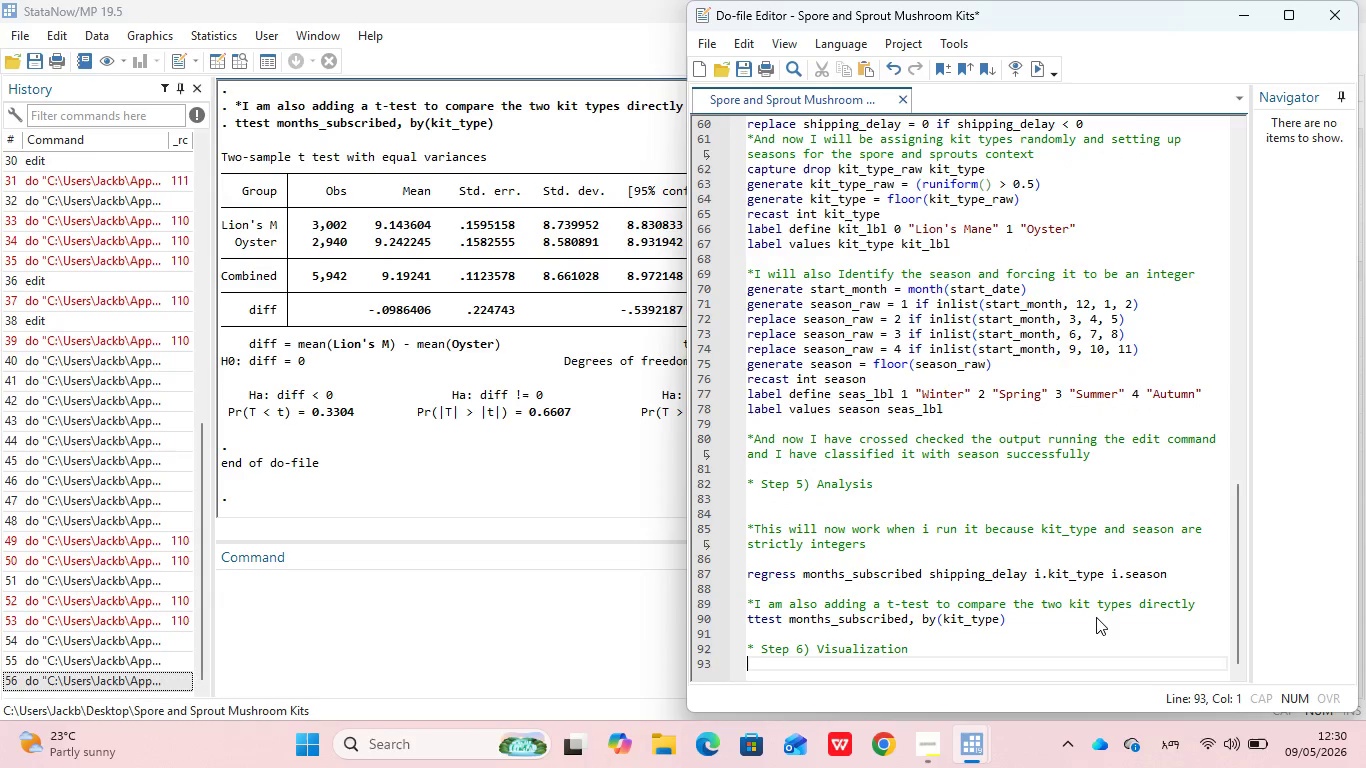 
key(Enter)
 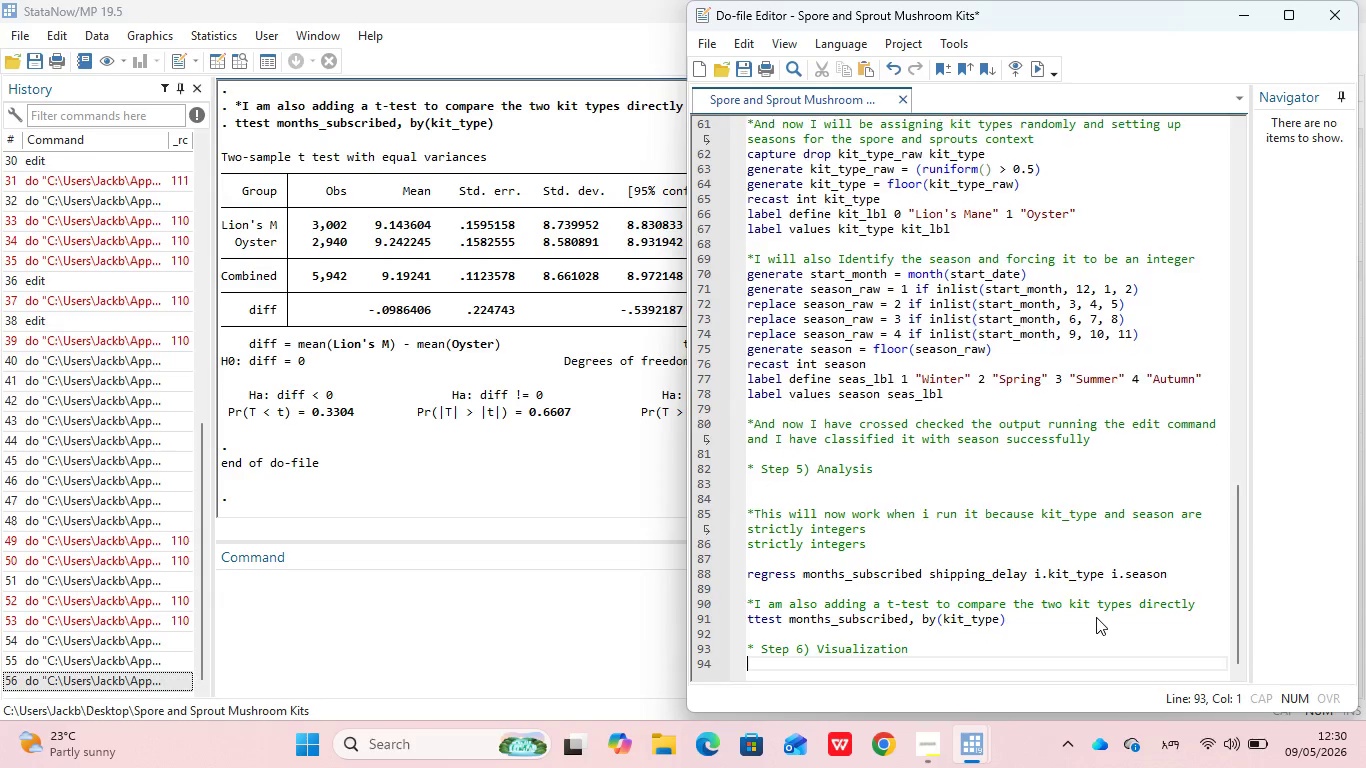 
key(Enter)
 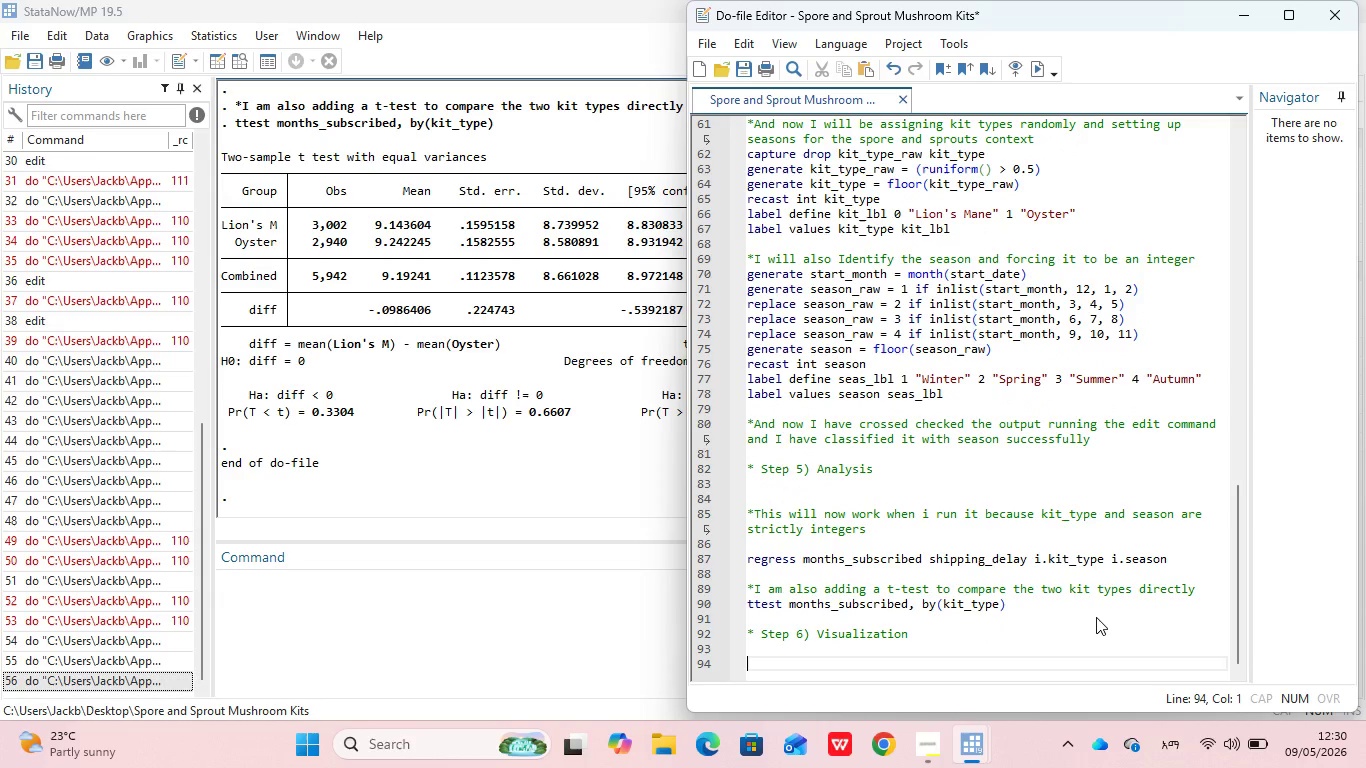 
type(* I am n)
key(Backspace)
type(using replace command in the names so I can overwrite pere)
key(Backspace)
type(i)
key(Backspace)
type(vious versio)
 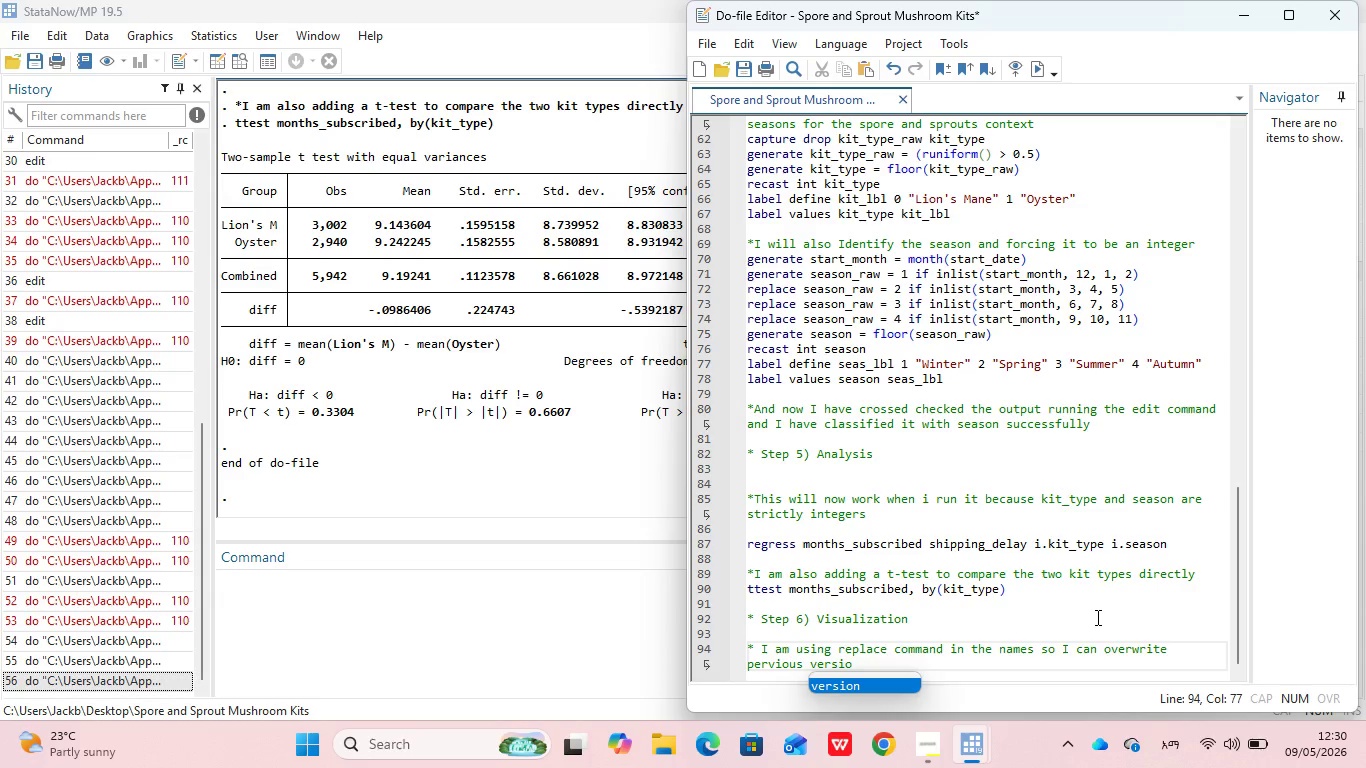 
key(Enter)
 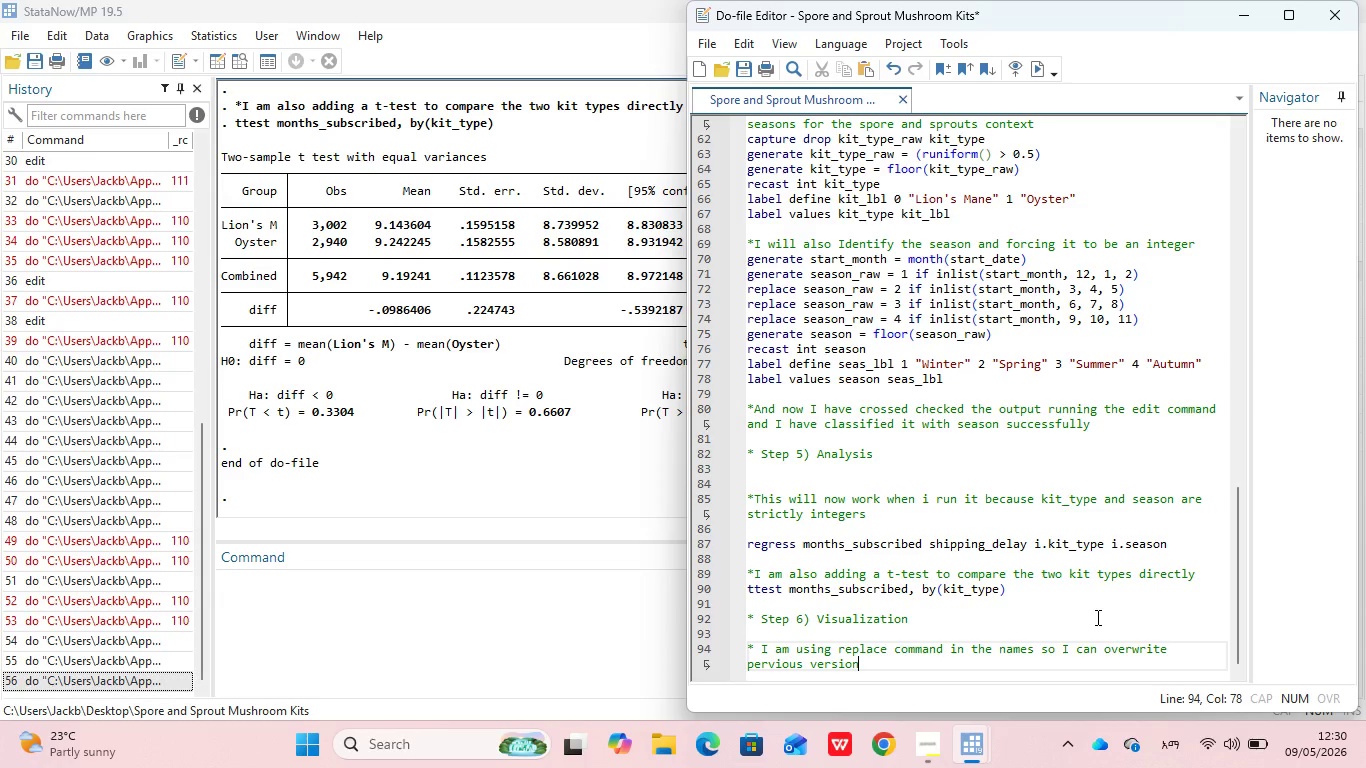 
key(Backspace)
type(s)
key(Backspace)
type(ns of c)
key(Backspace)
type(the chart)
 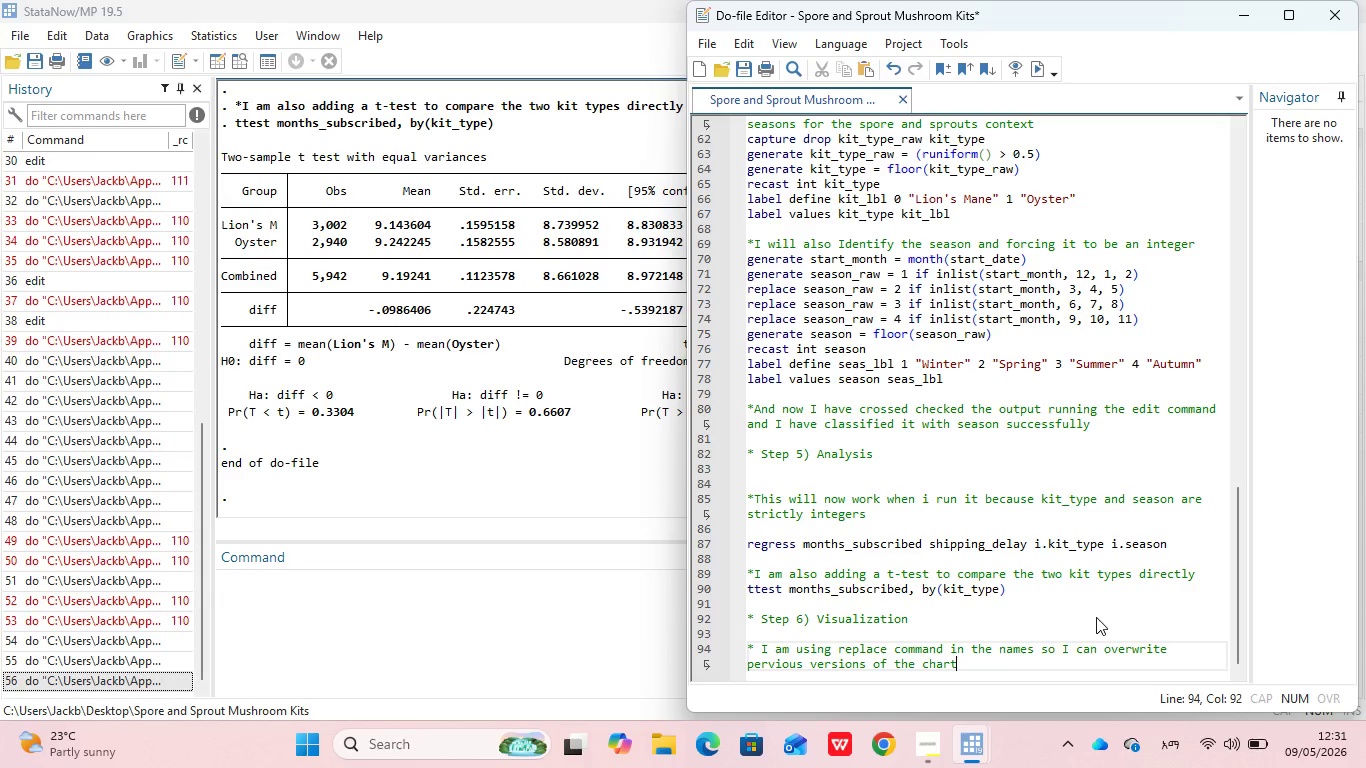 
wait(8.25)
 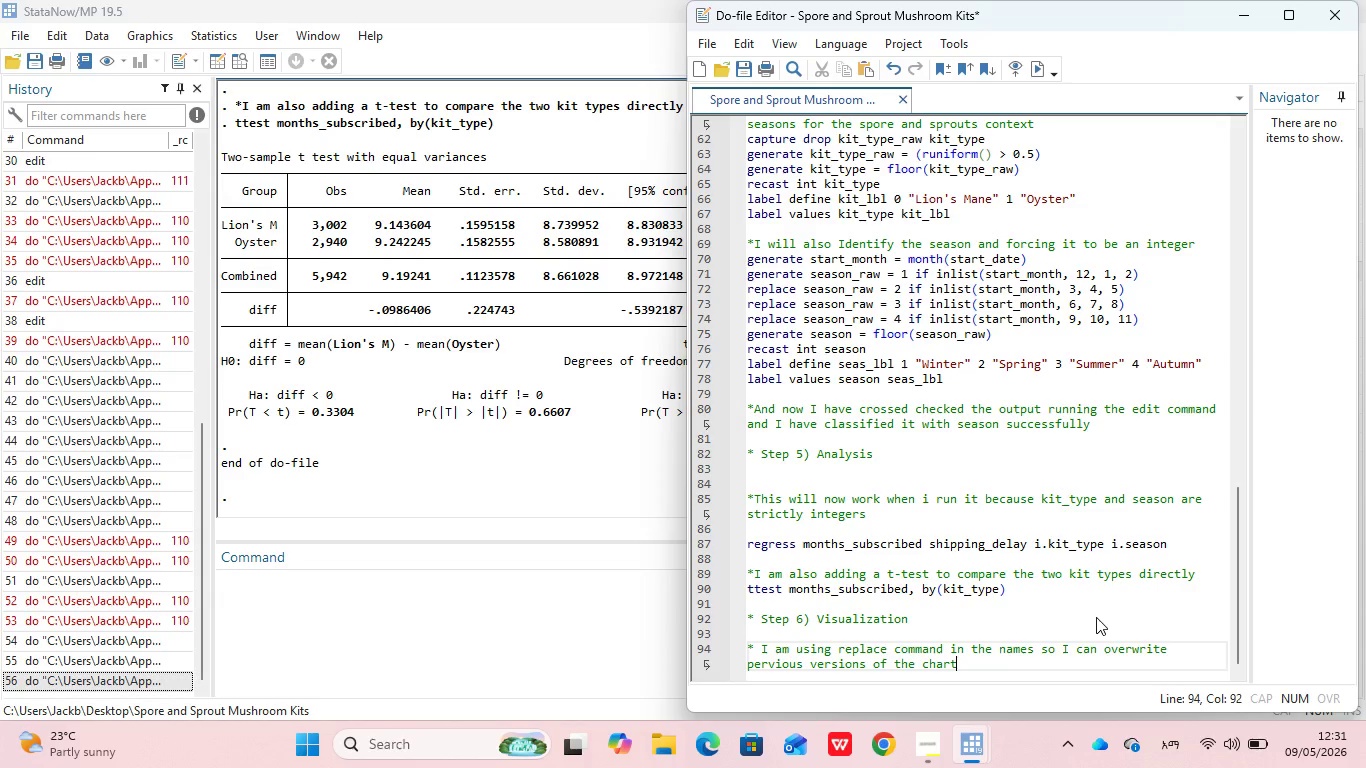 
key(Backspace)
 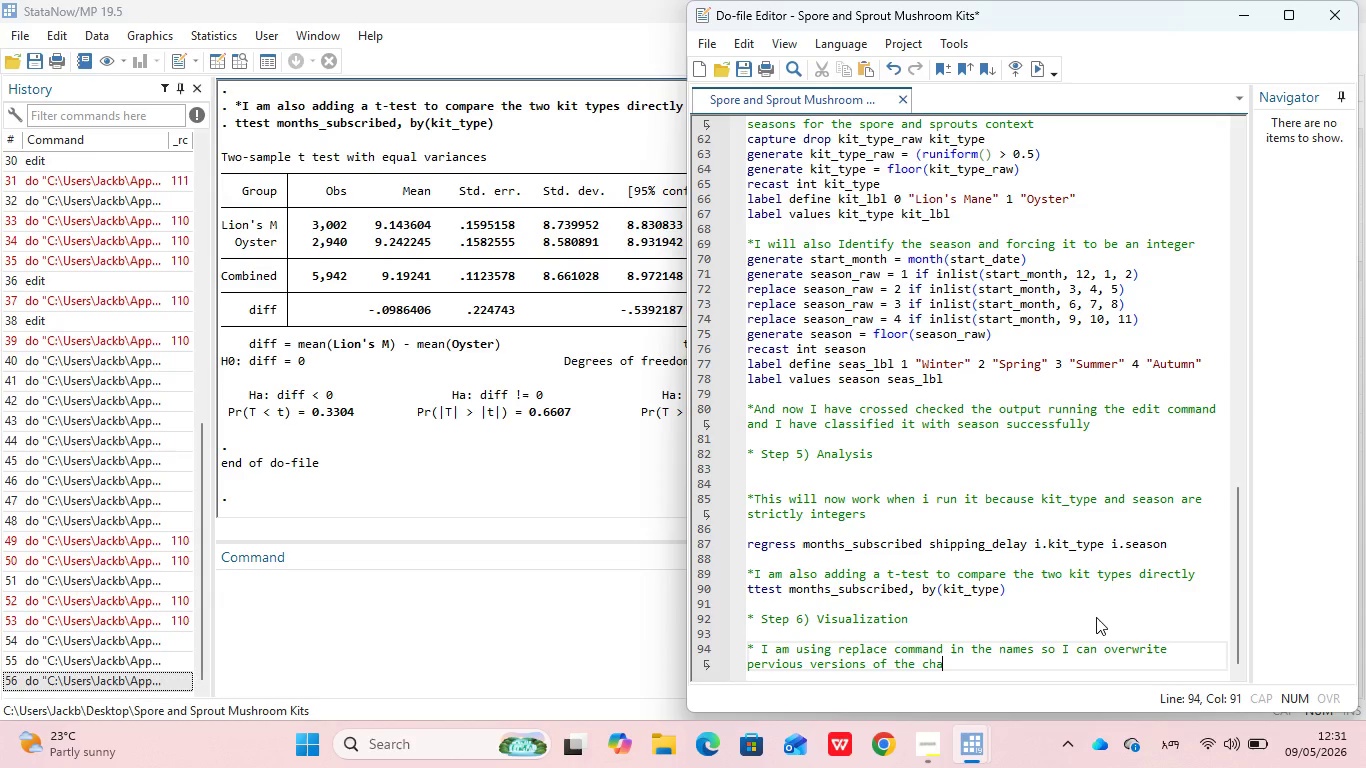 
hold_key(key=Backspace, duration=1.23)
 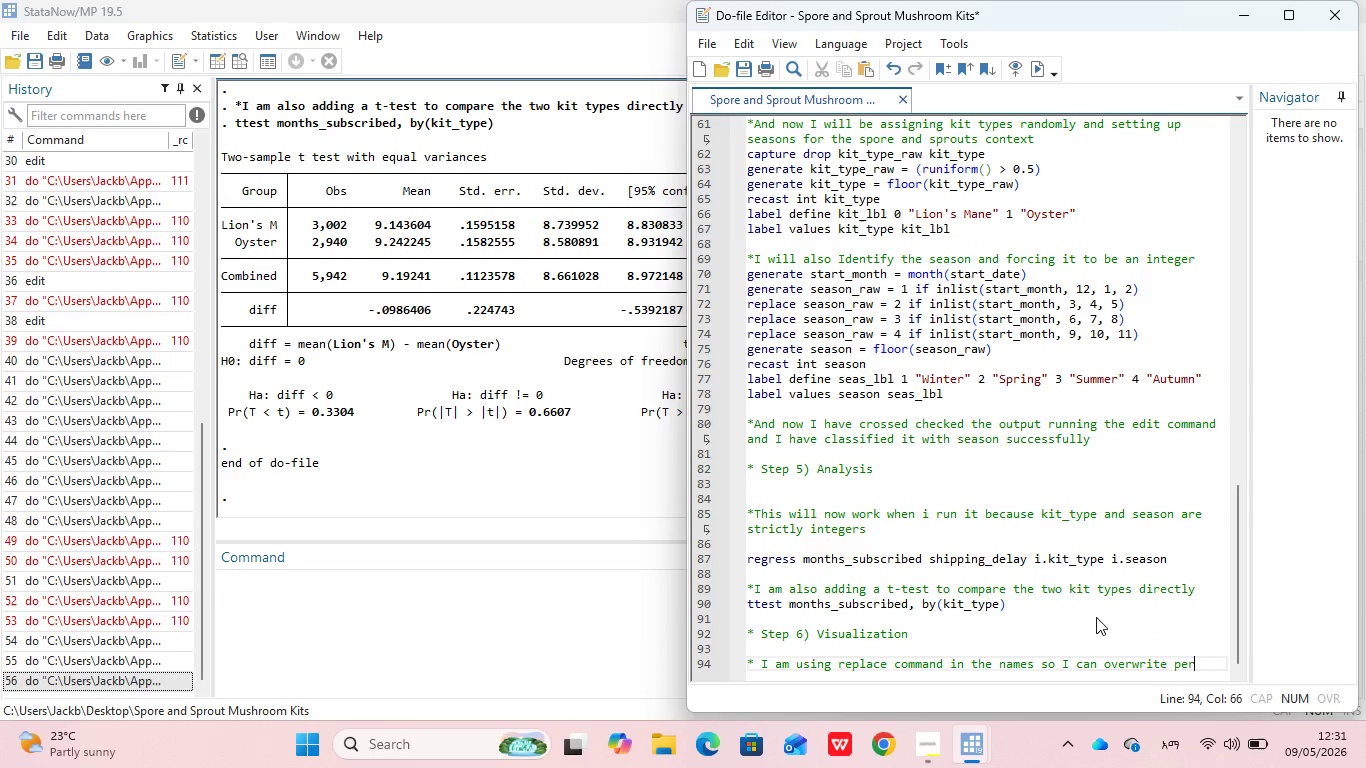 
key(Backspace)
 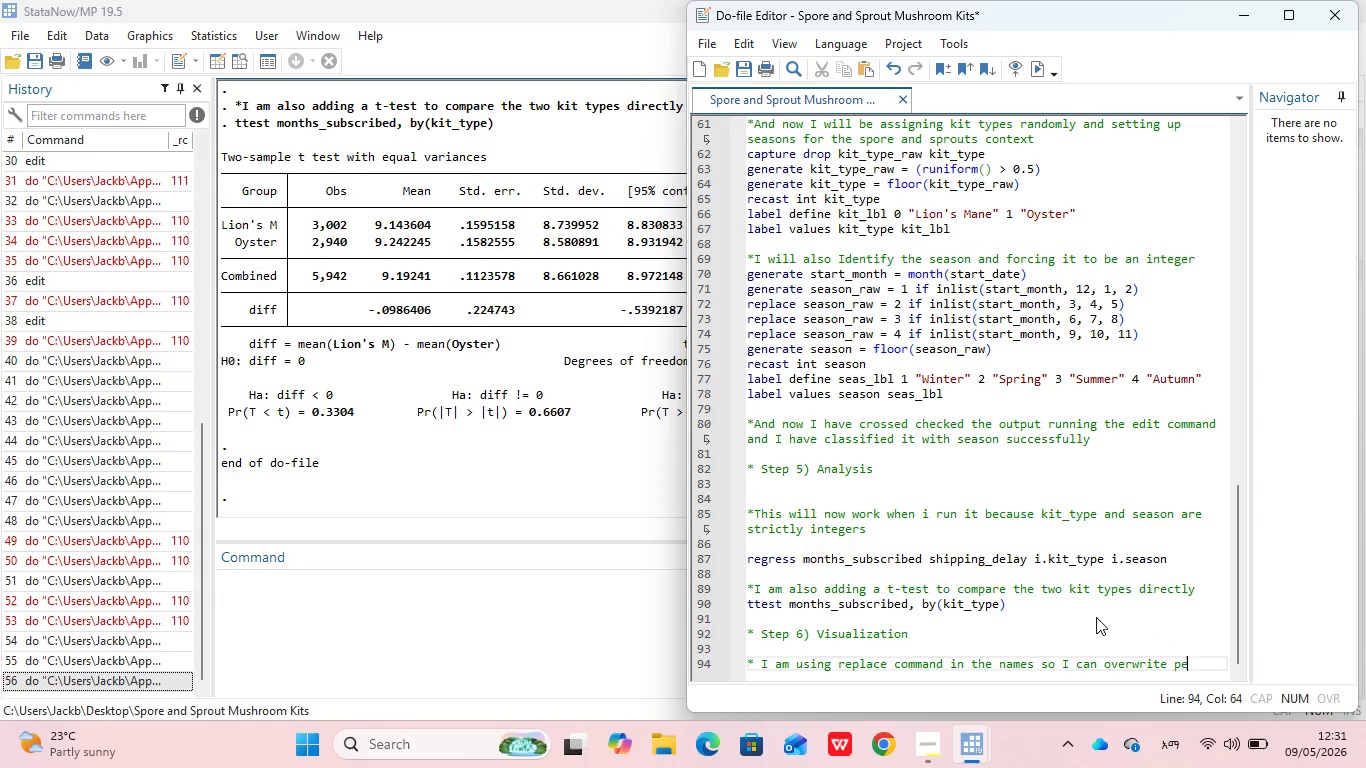 
key(Backspace)
 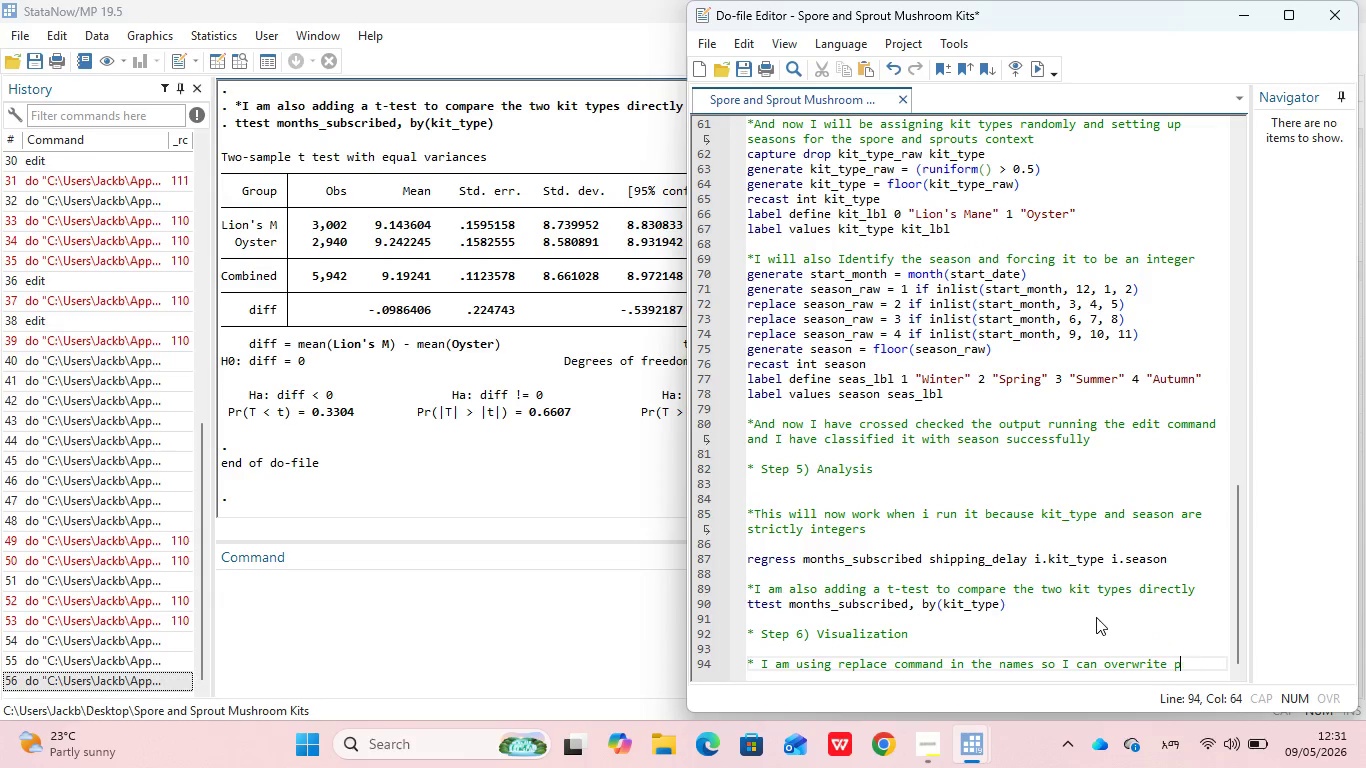 
hold_key(key=Backspace, duration=1.5)
 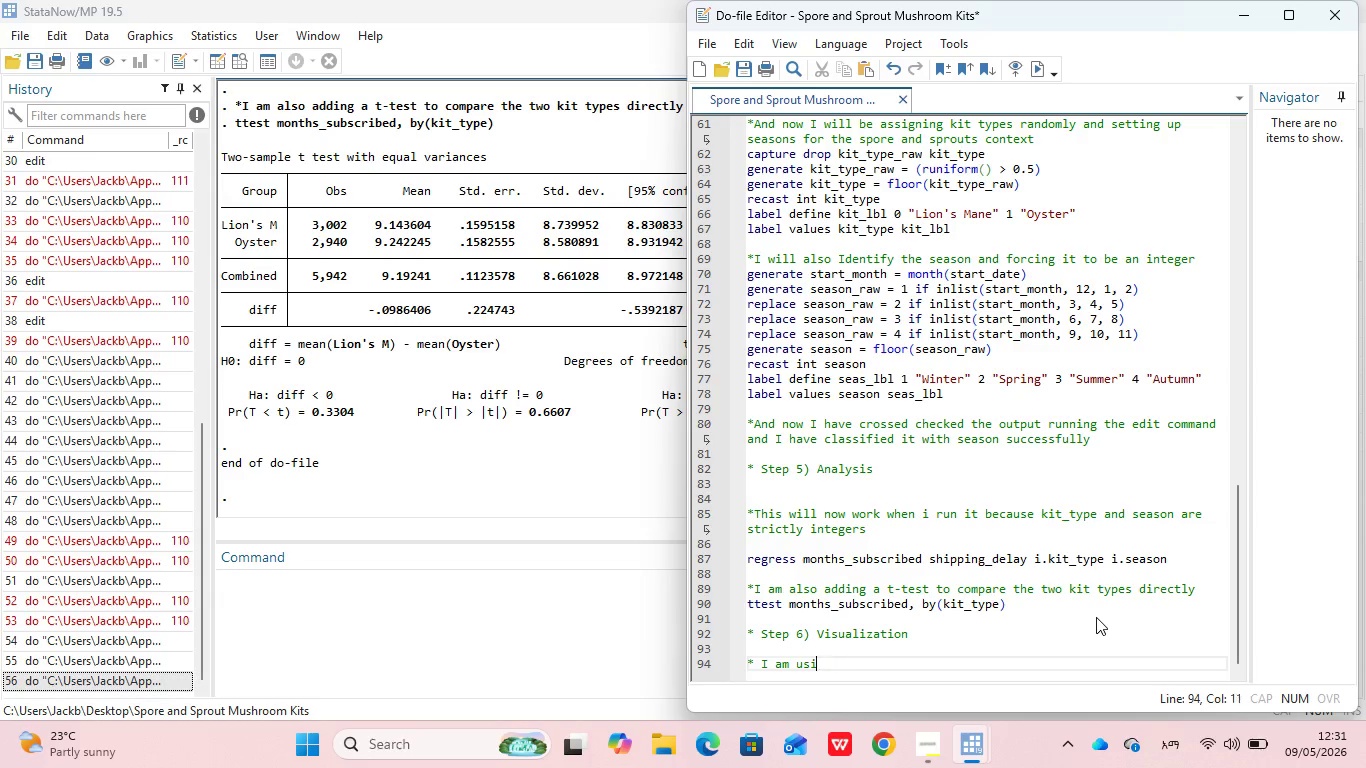 
hold_key(key=Backspace, duration=0.64)
 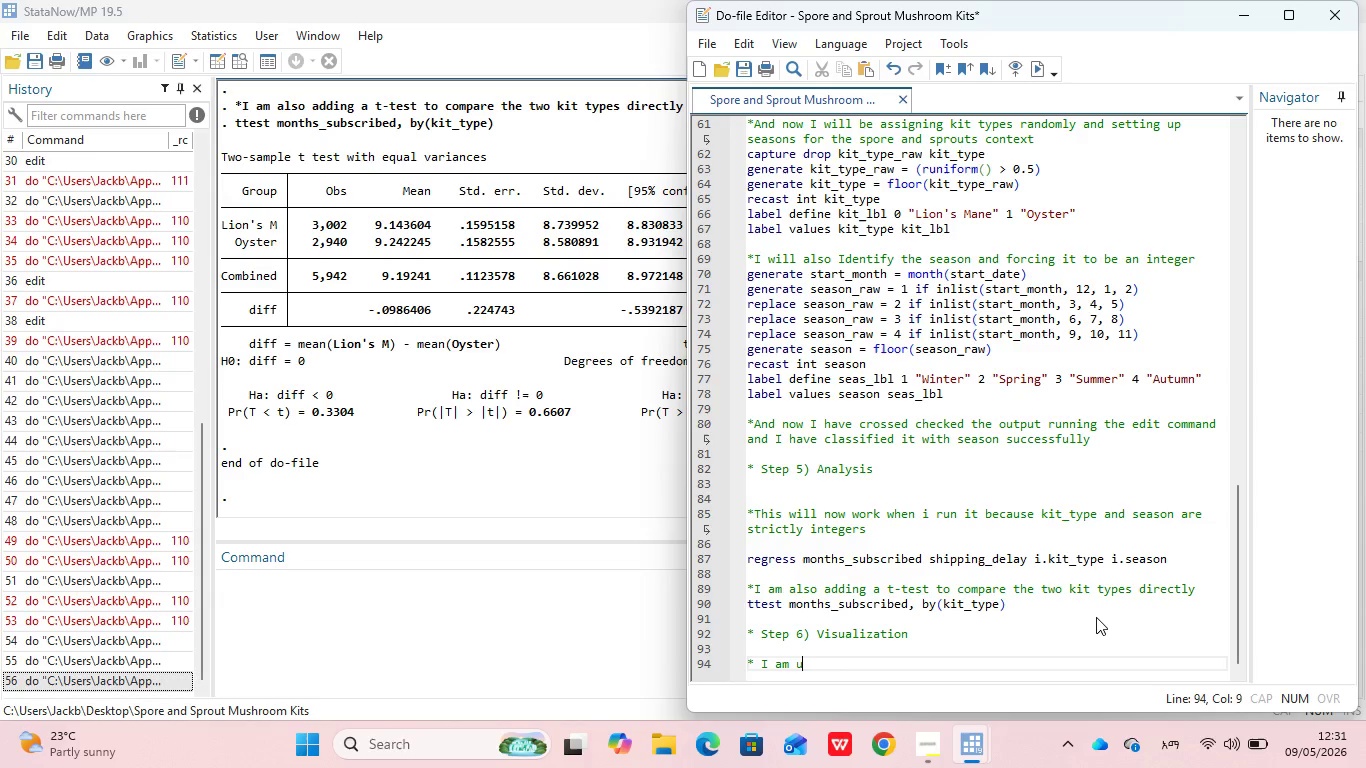 
hold_key(key=Backspace, duration=0.41)
 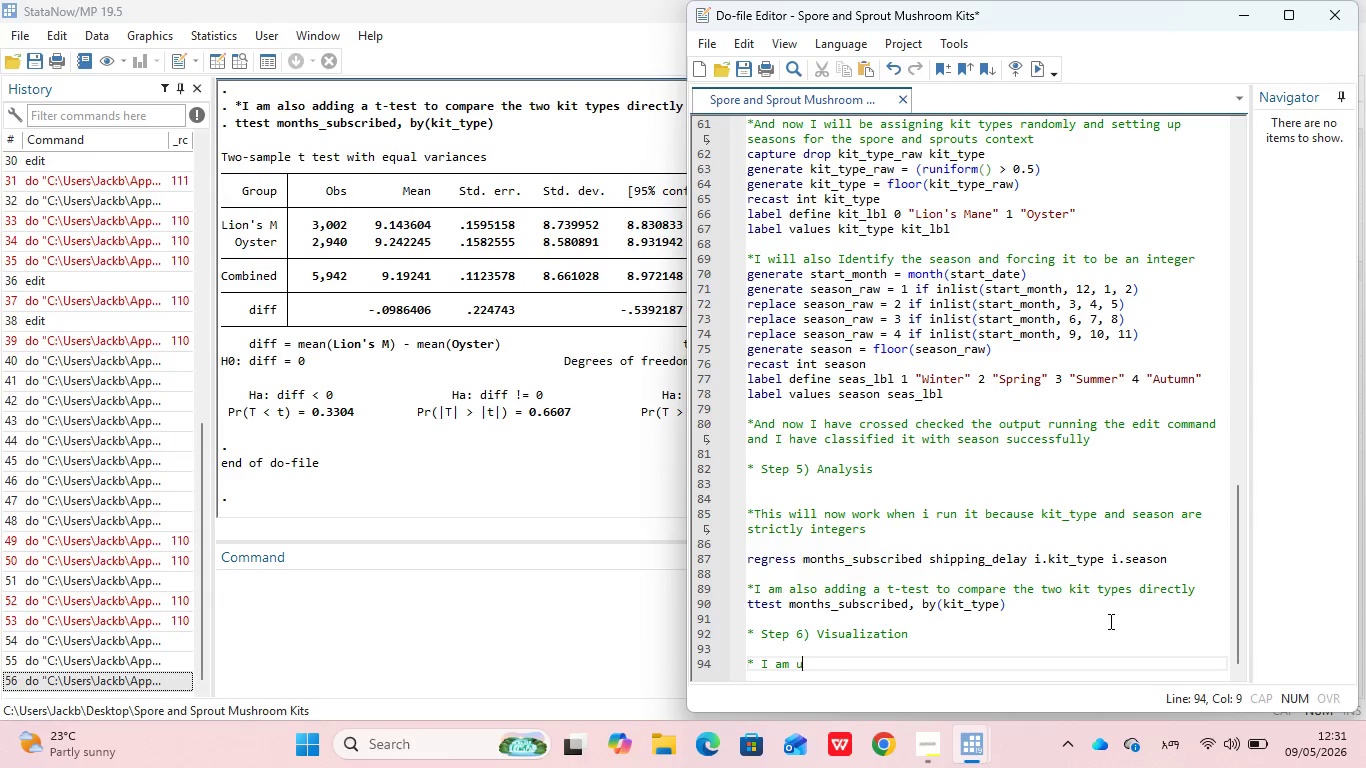 
wait(5.39)
 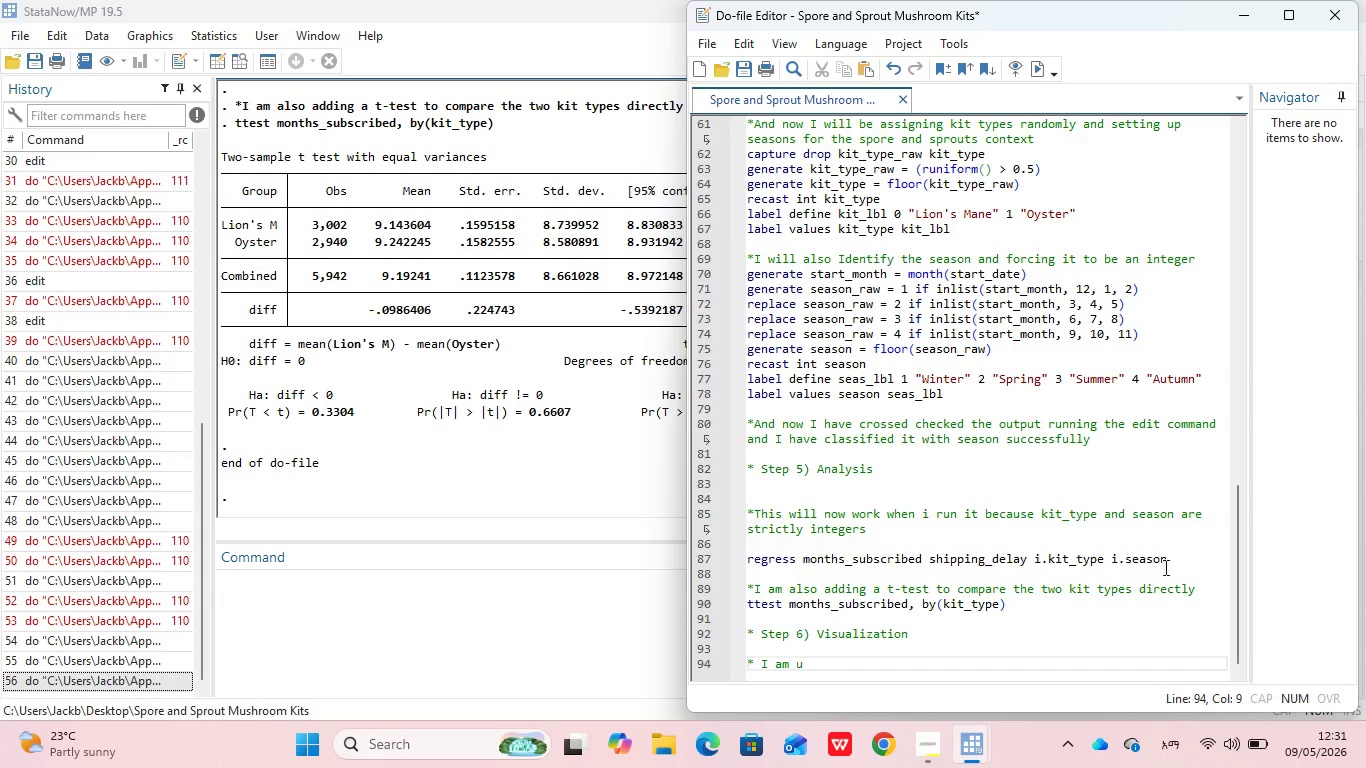 
key(Backspace)
 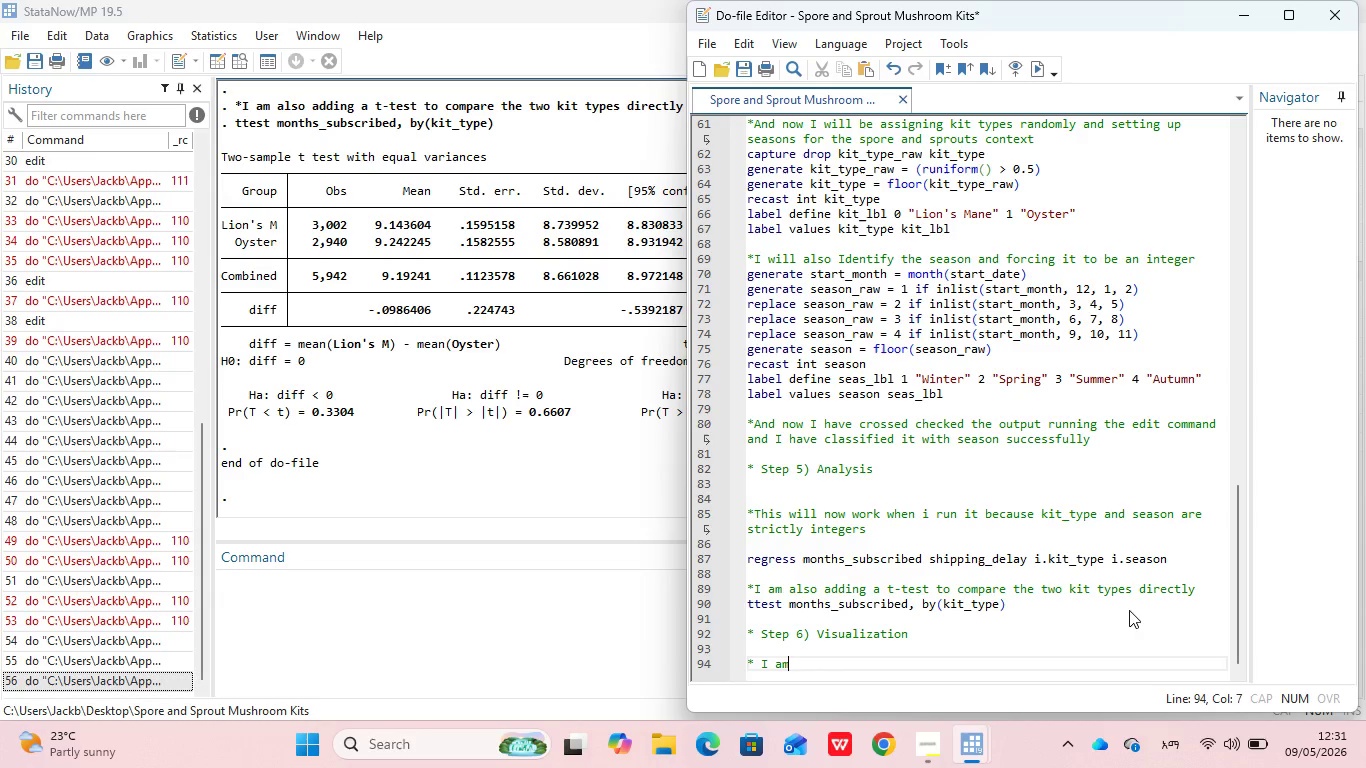 
key(Backspace)
 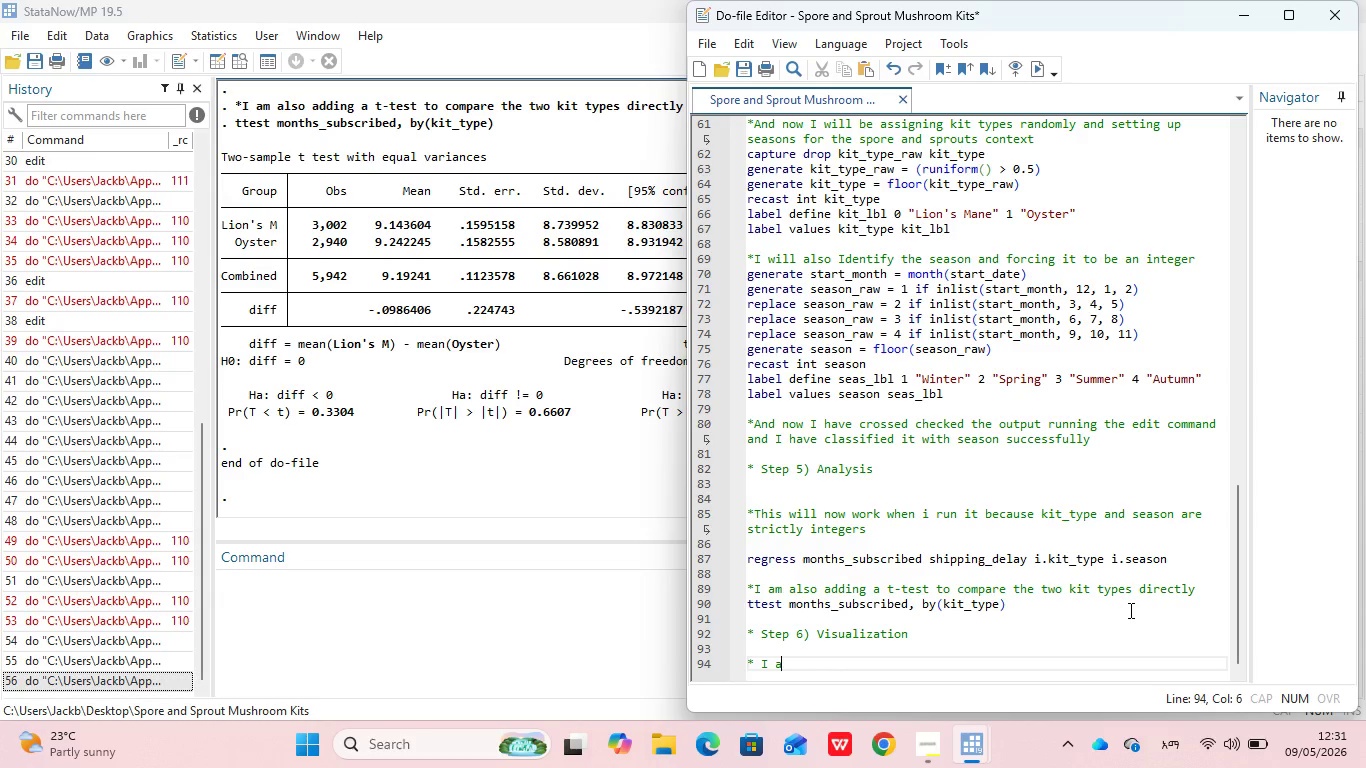 
key(Backspace)
 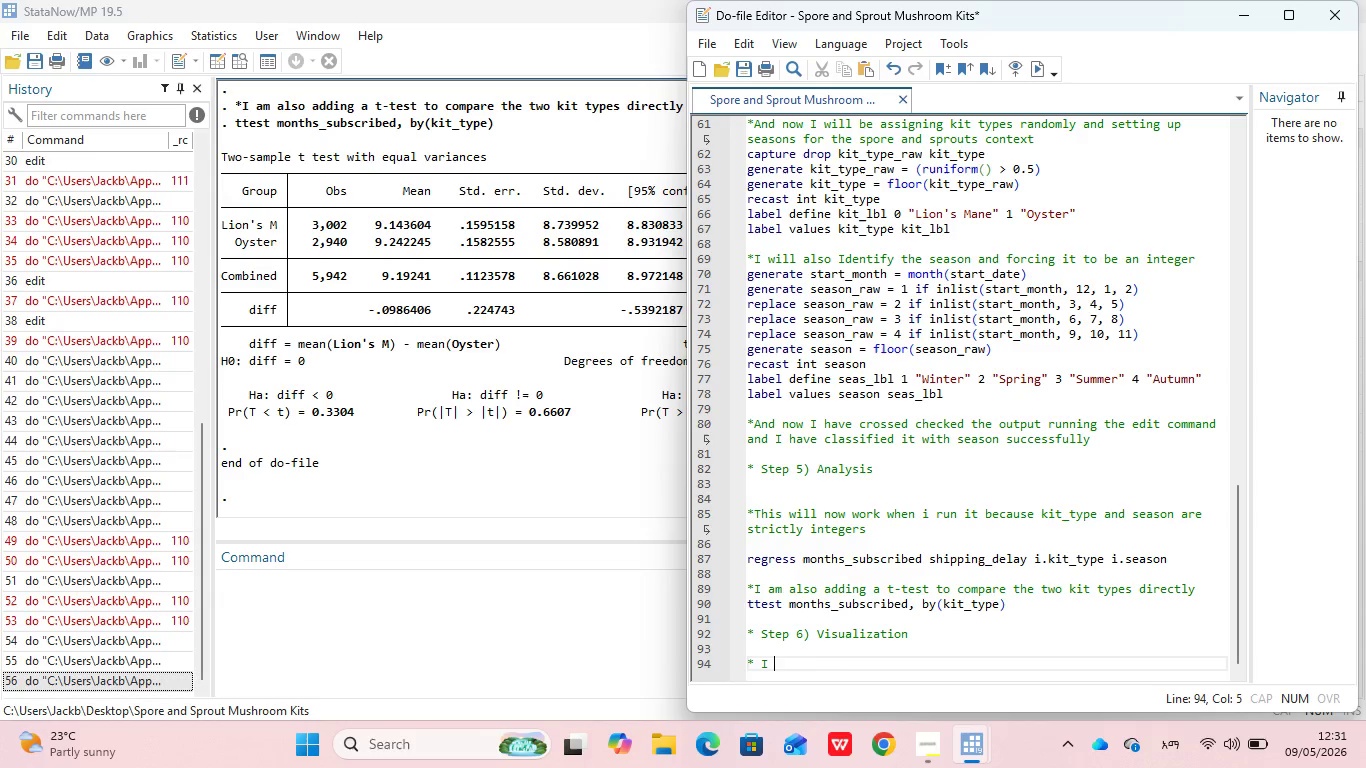 
key(Backspace)
 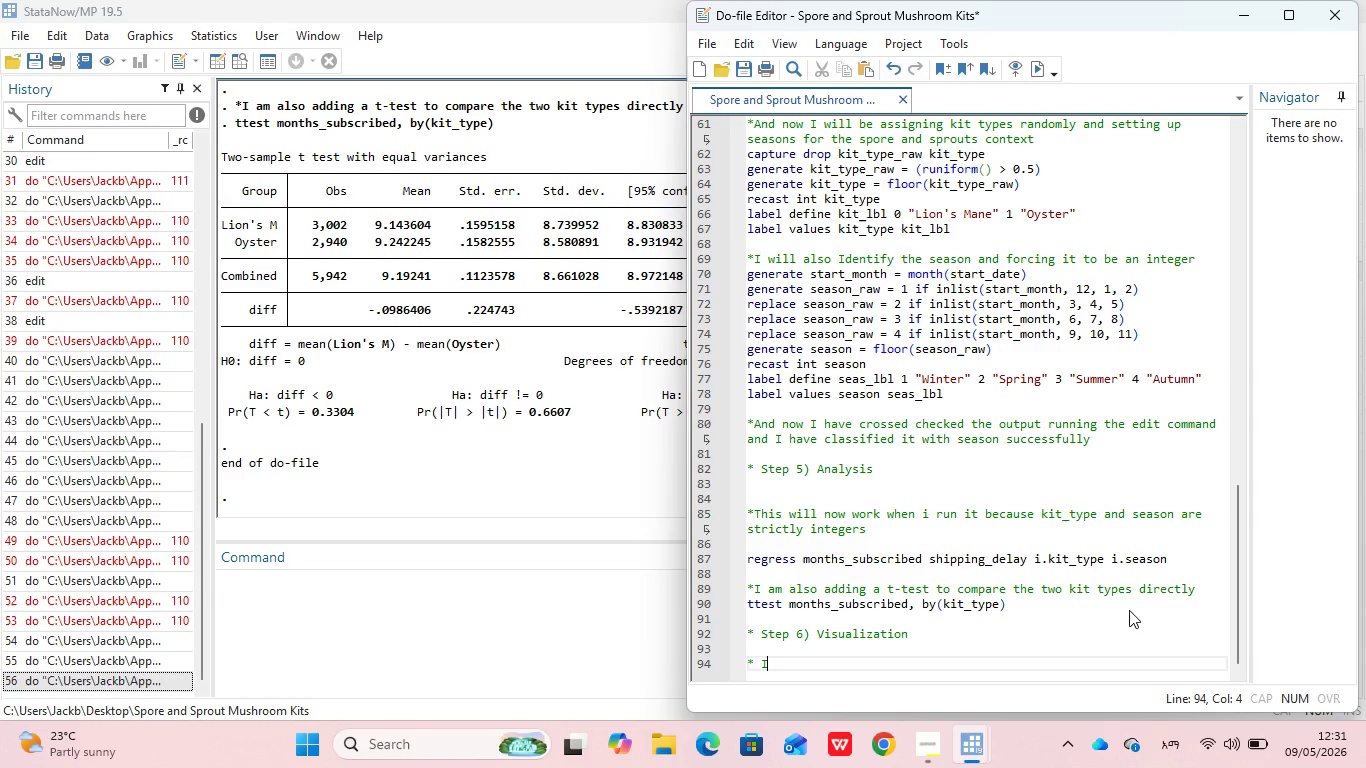 
key(Backspace)
 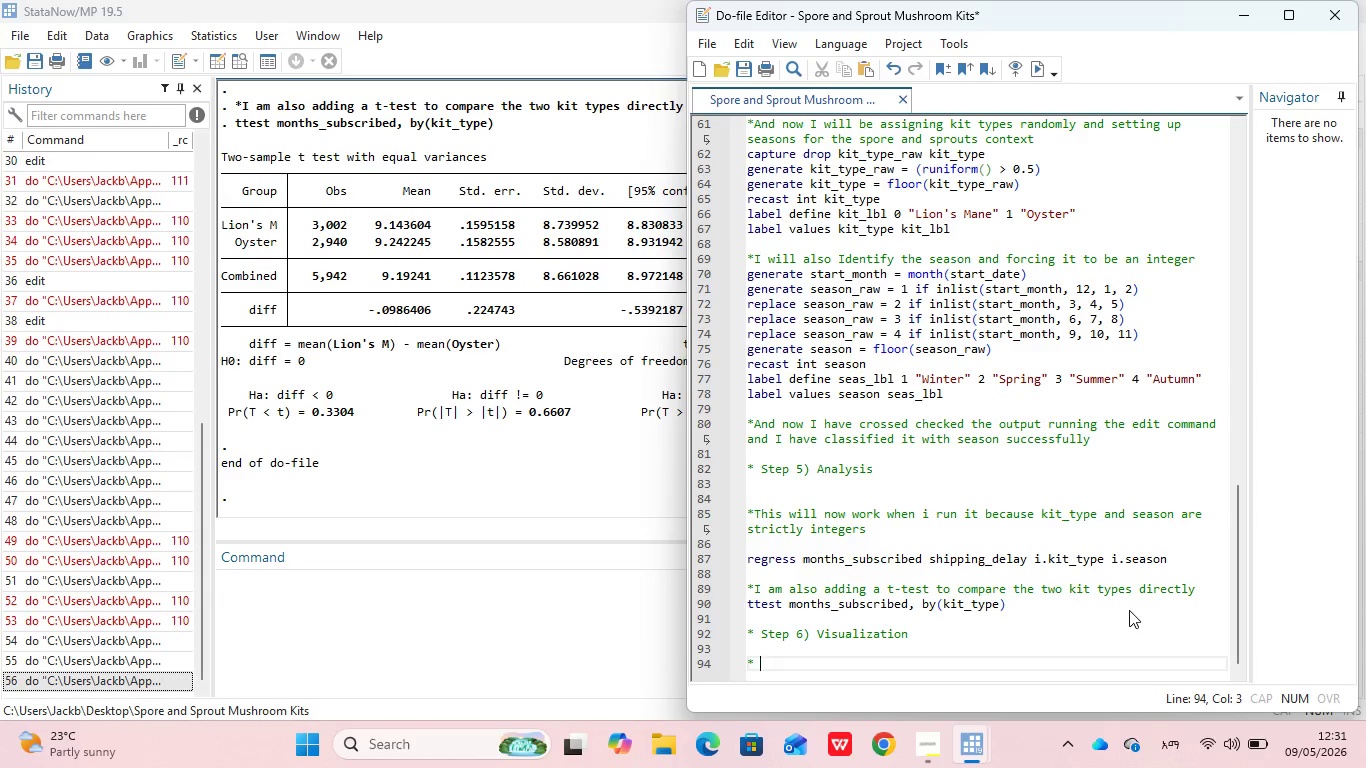 
key(Backspace)
 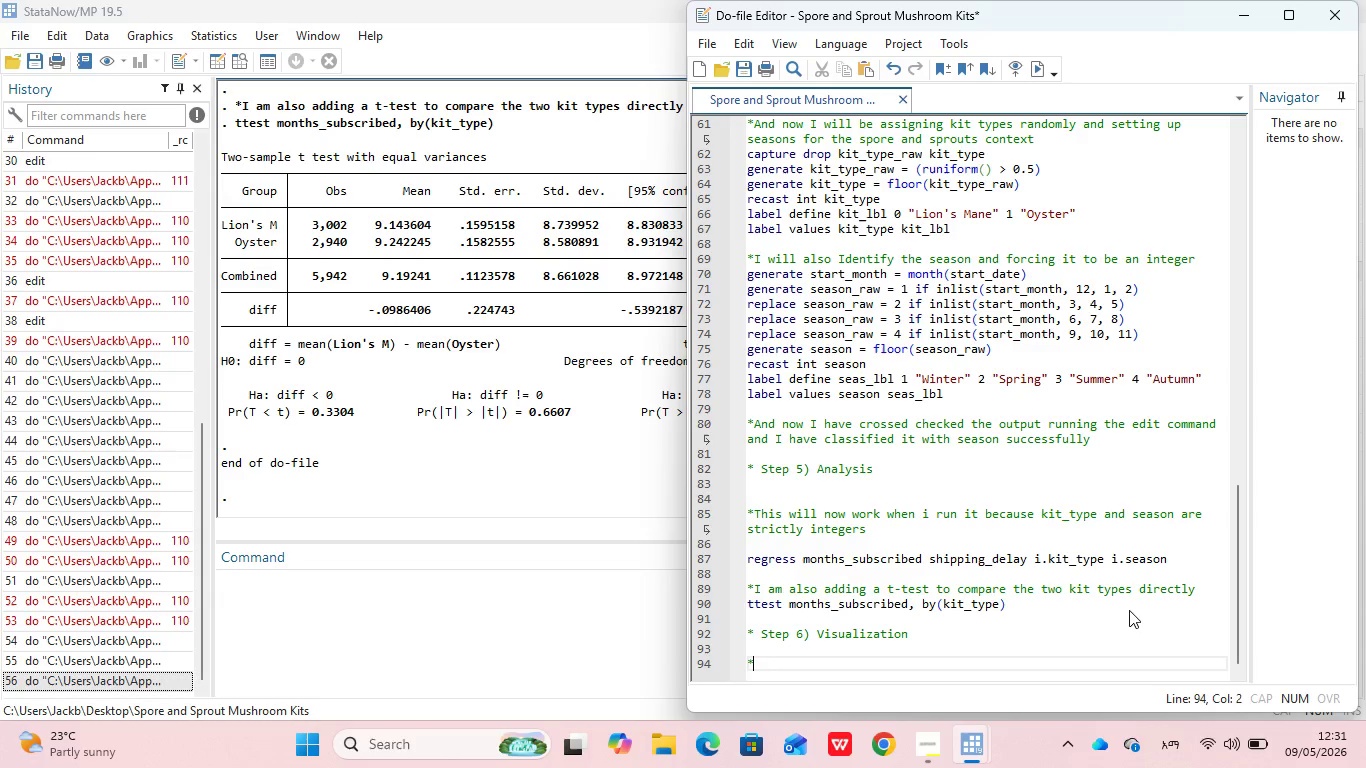 
key(Backspace)
 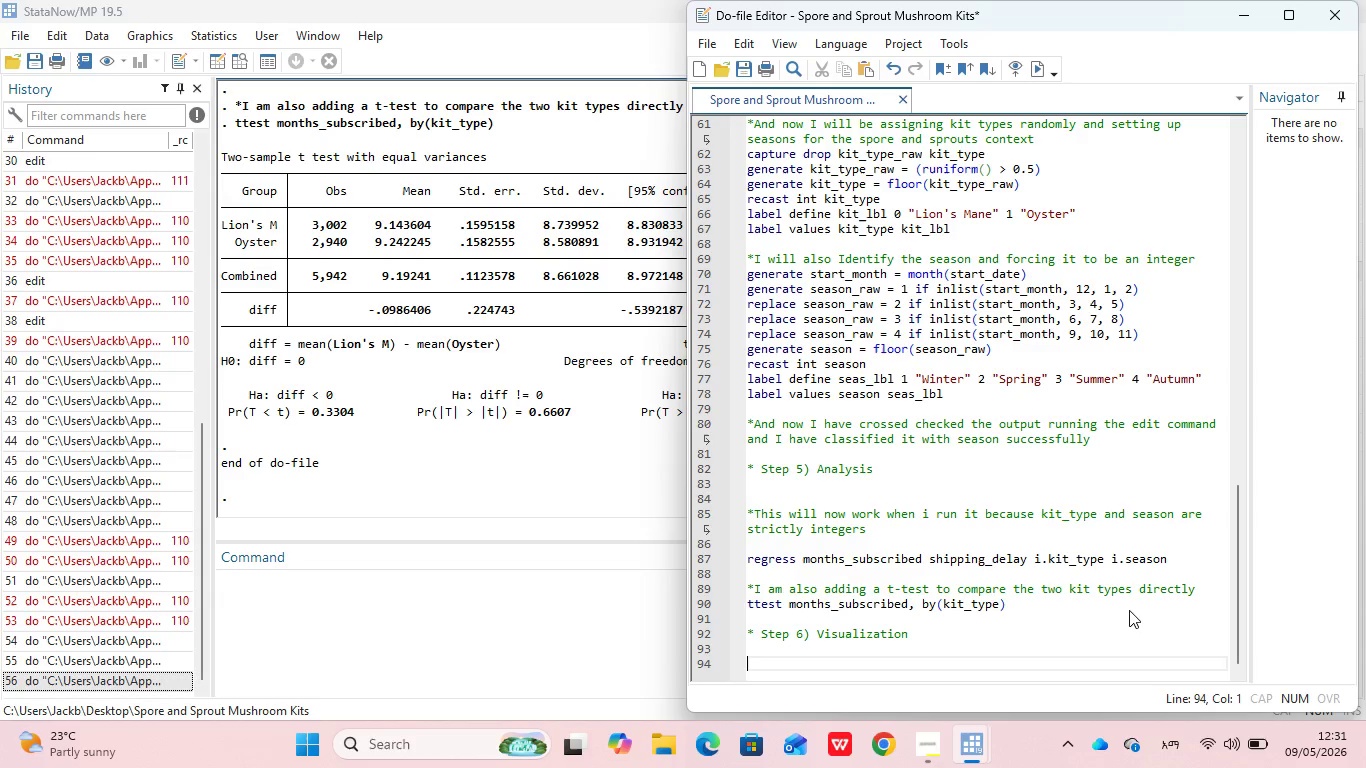 
key(Backspace)
 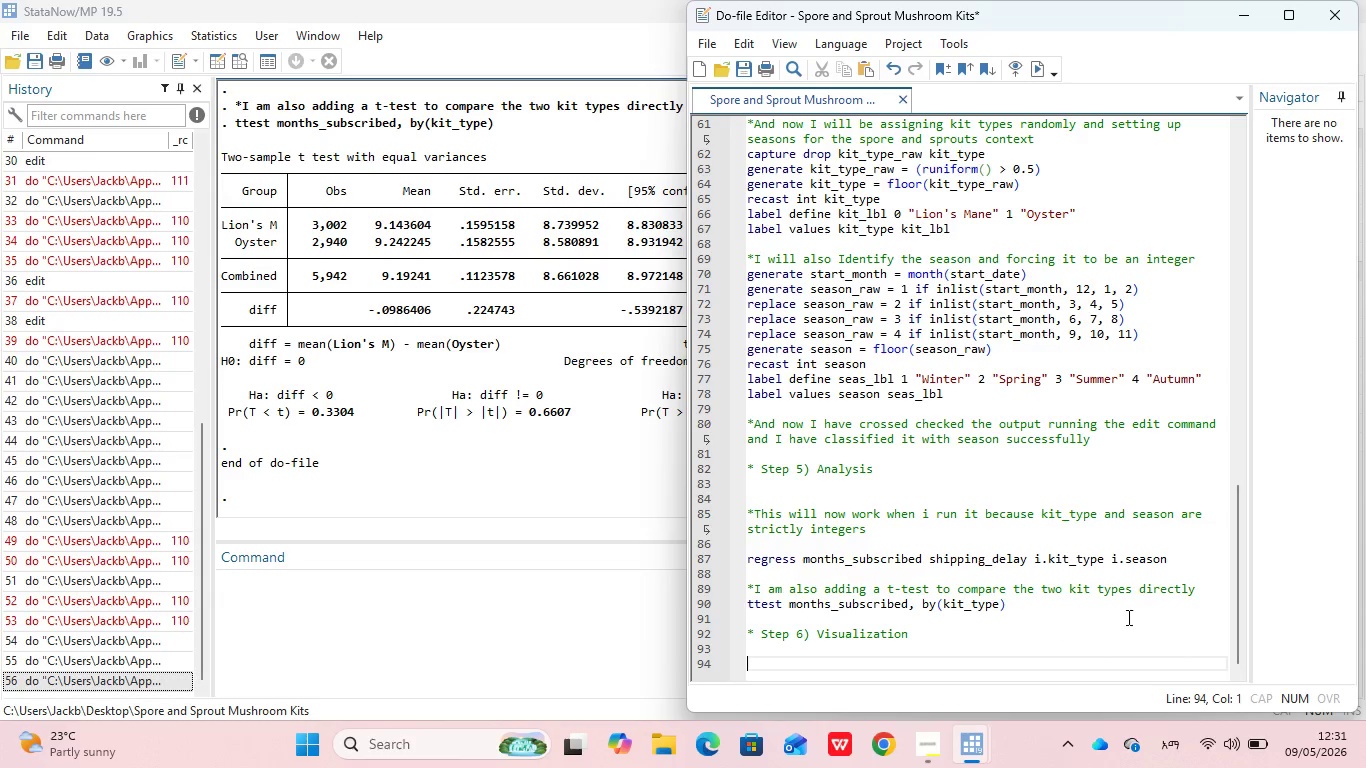 
wait(18.89)
 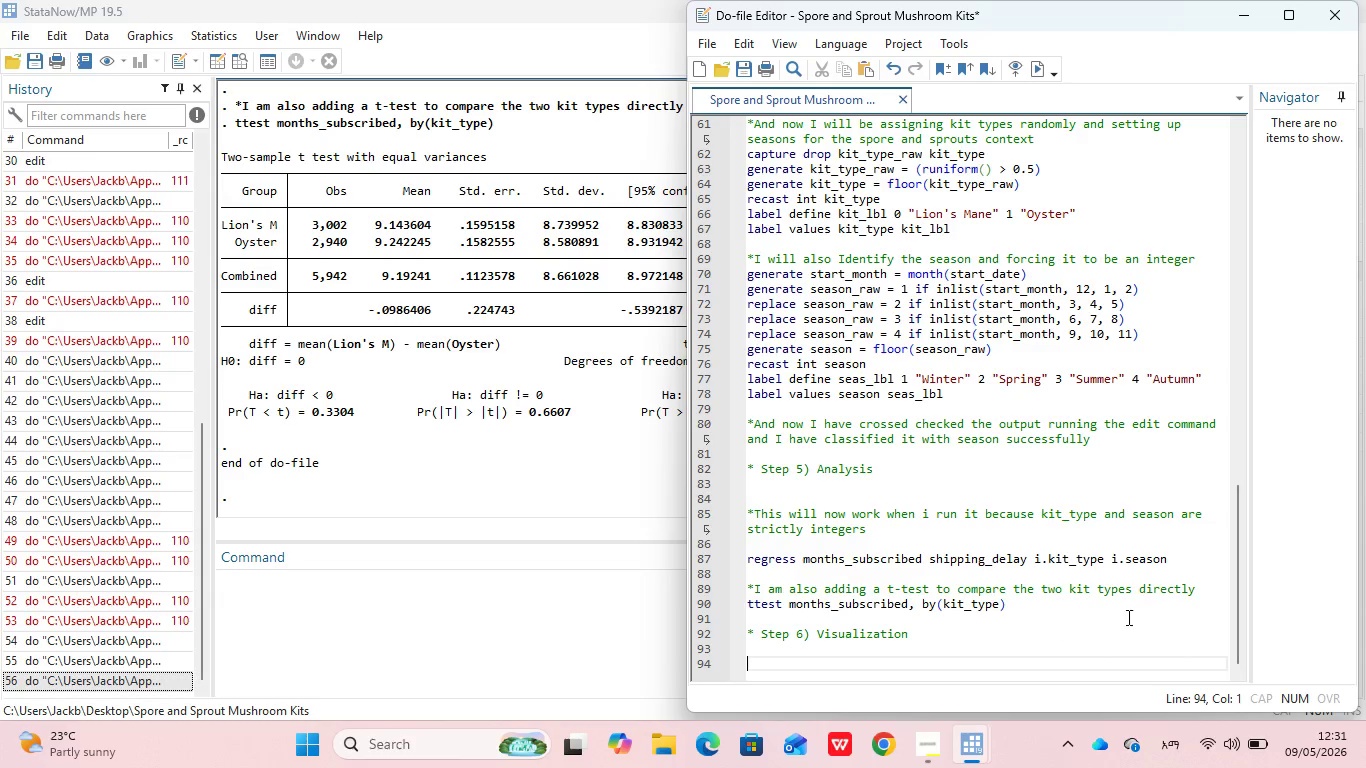 
type(his)
 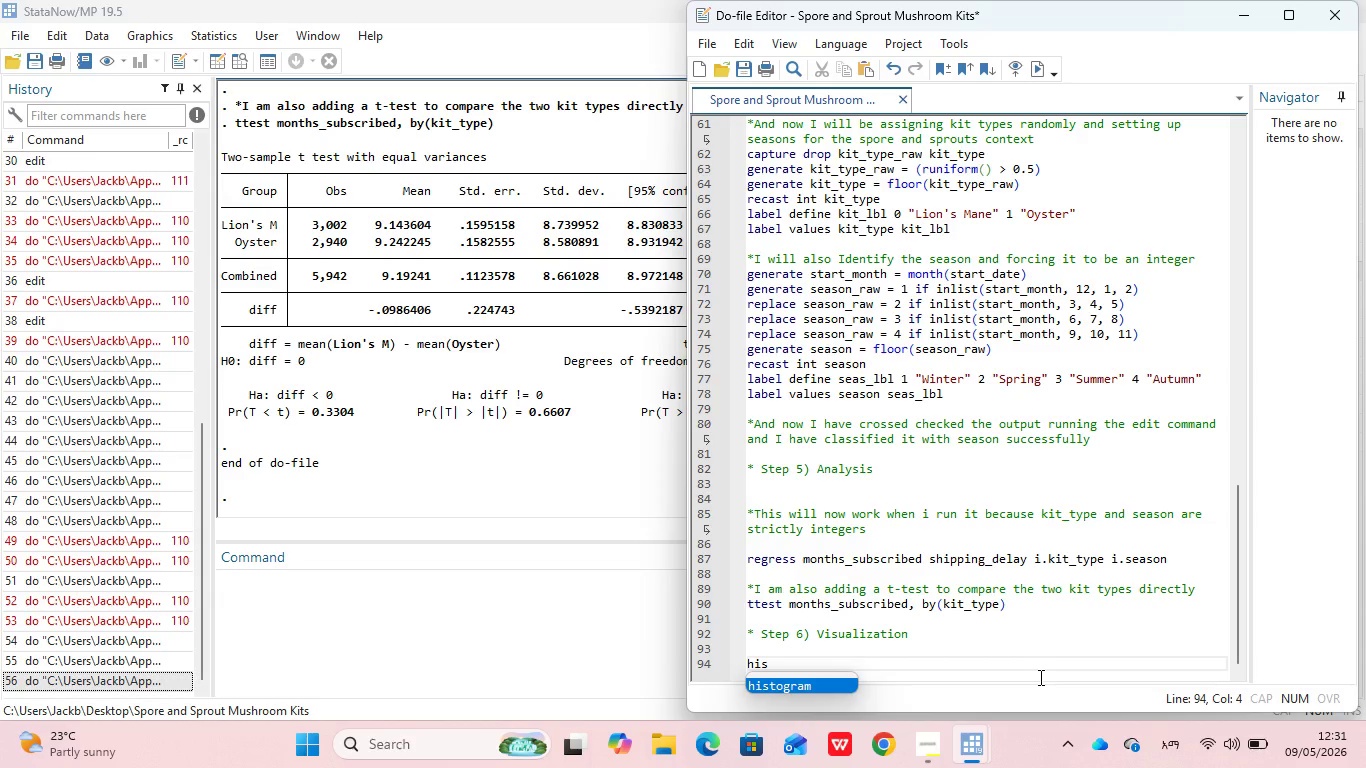 
key(Enter)
 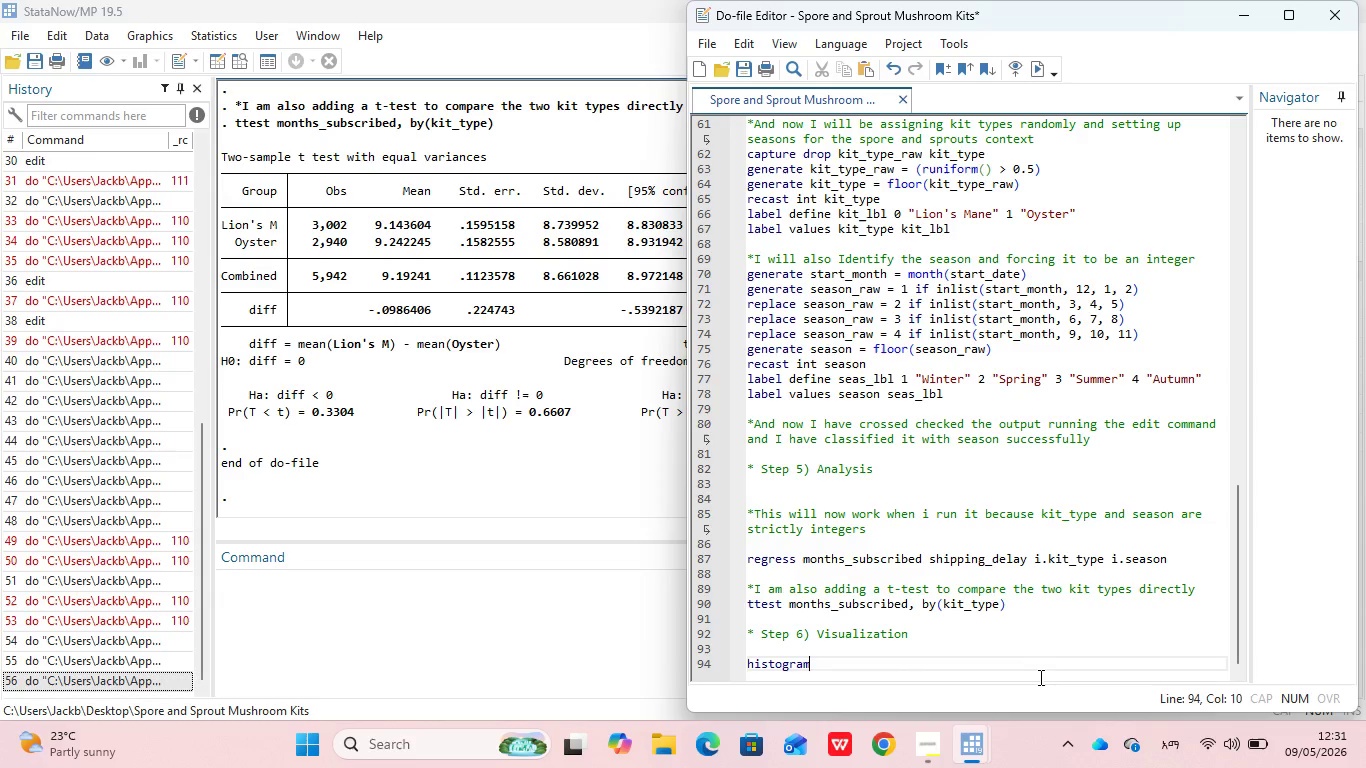 
type( mon)
 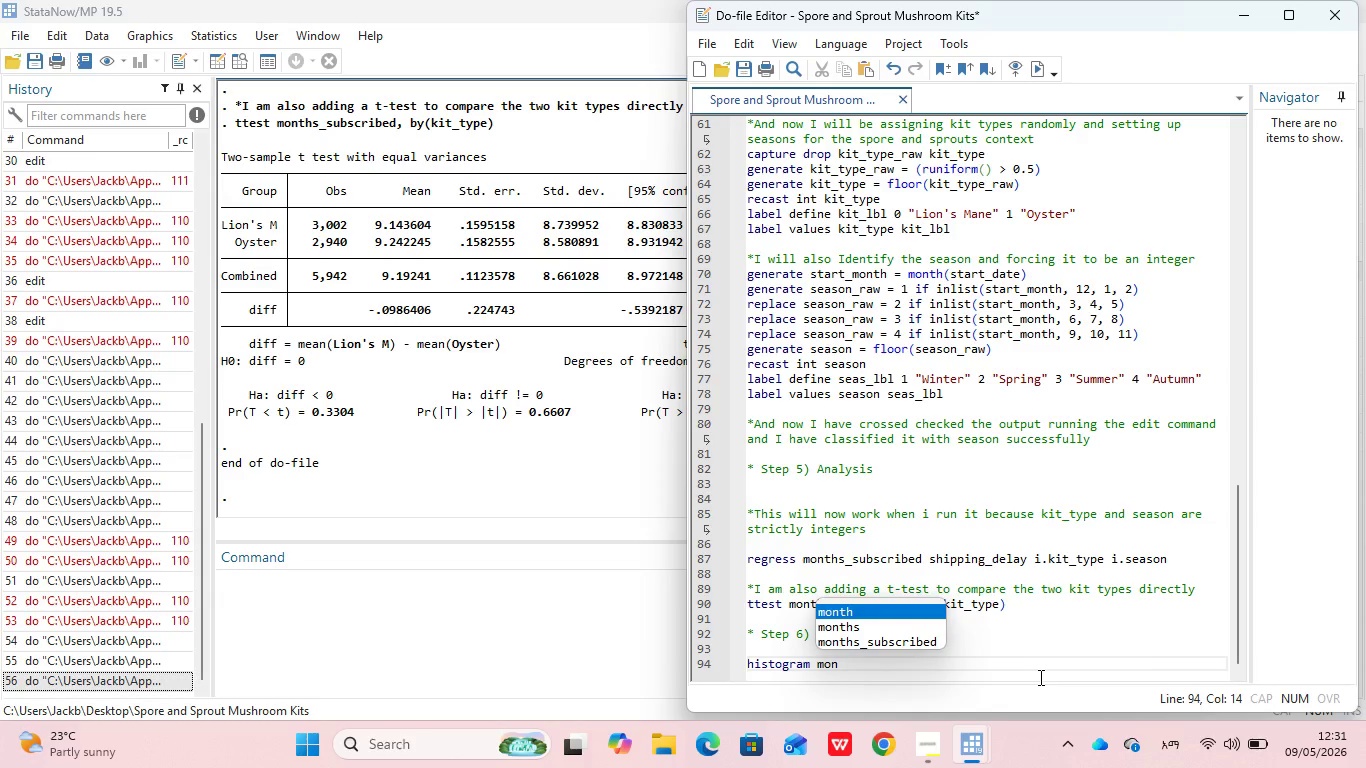 
key(ArrowDown)
 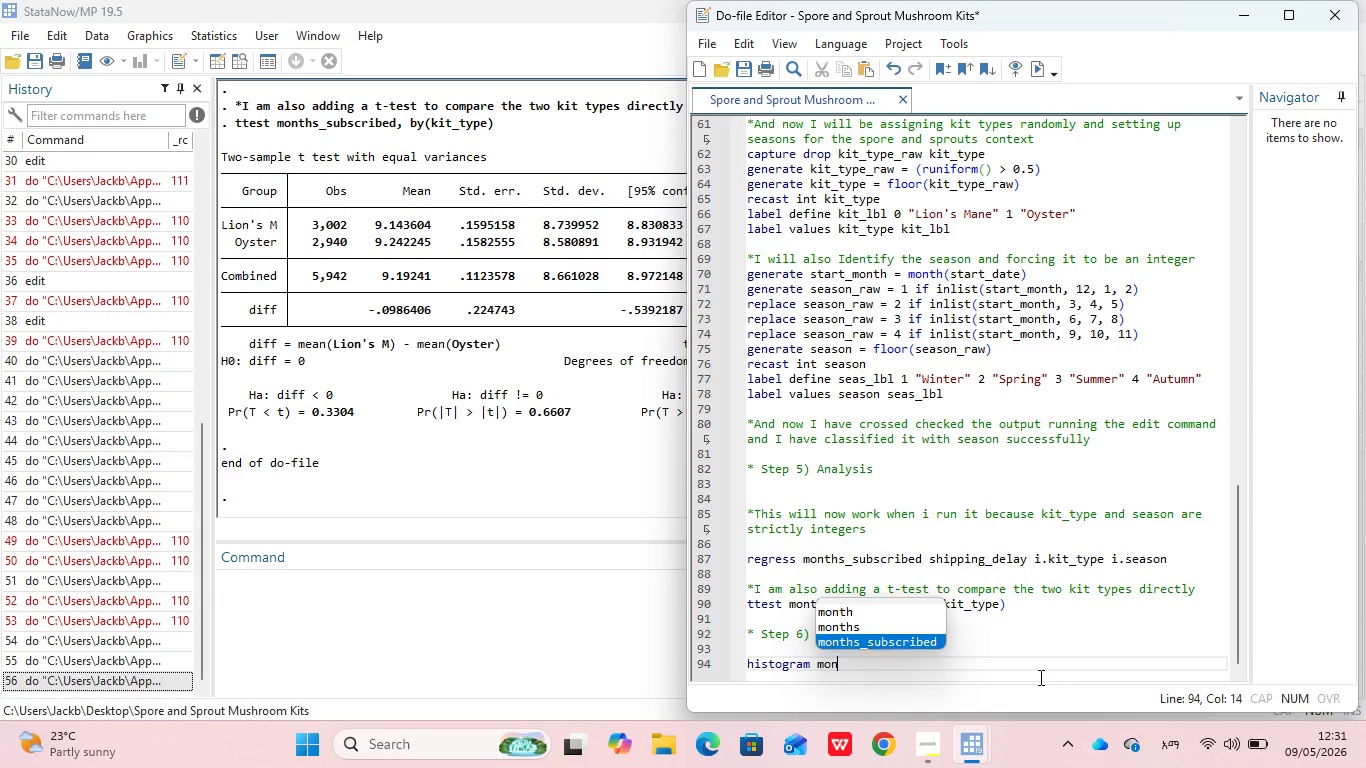 
key(ArrowDown)
 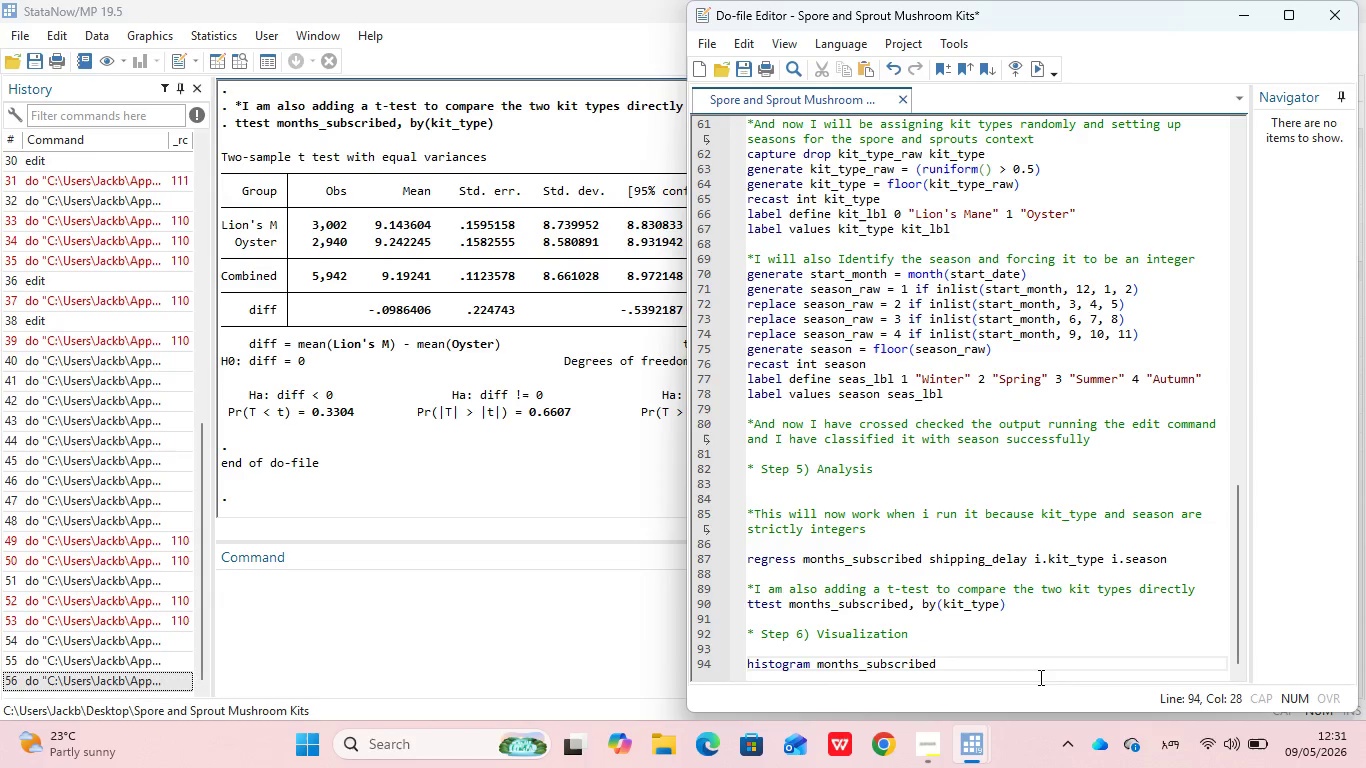 
key(Enter)
 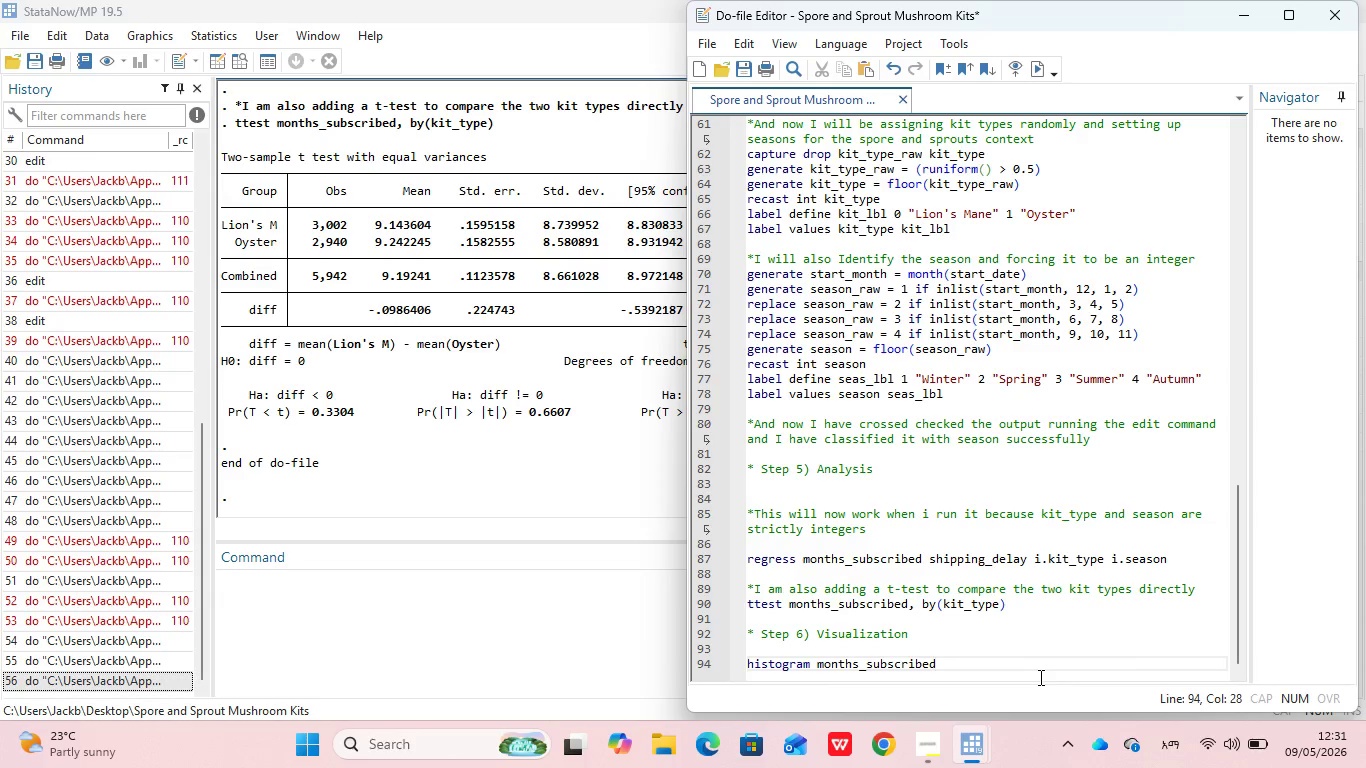 
type(, width(2)
 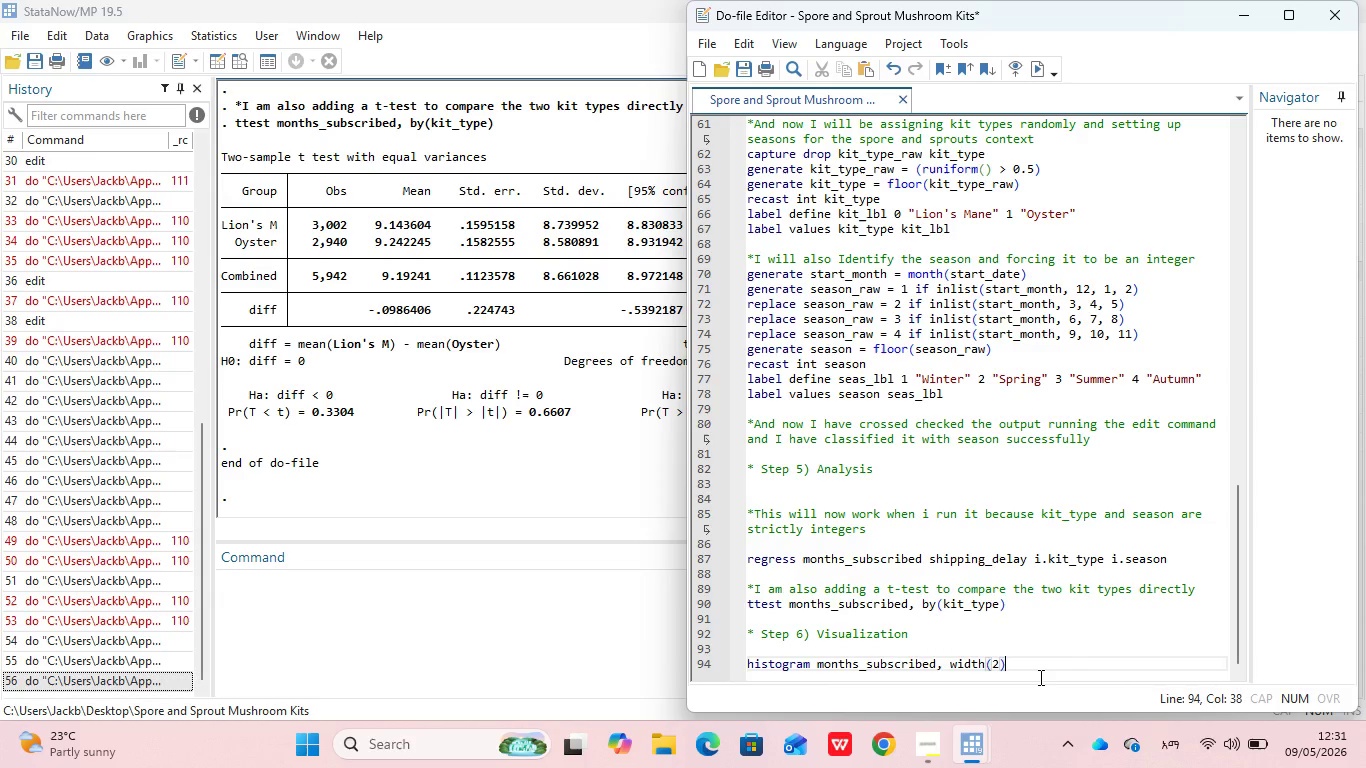 
 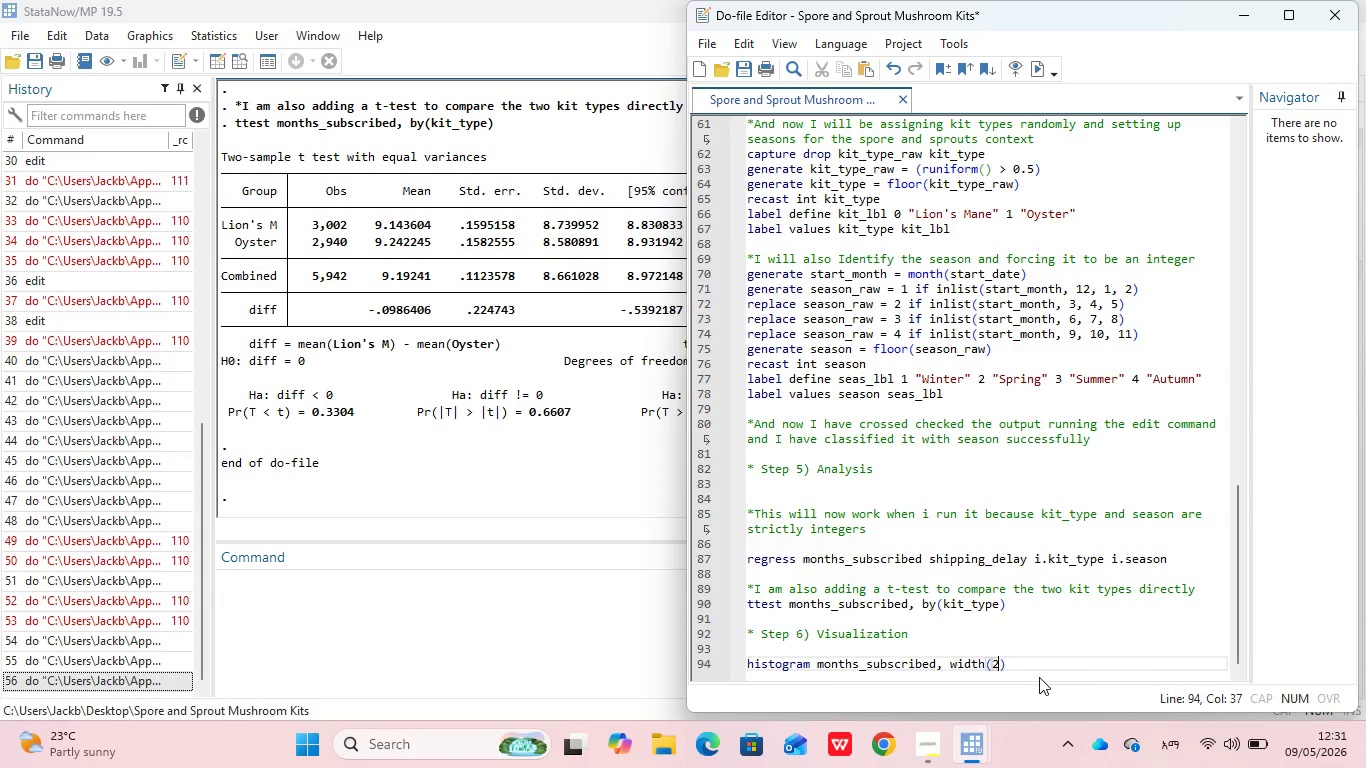 
key(ArrowRight)
 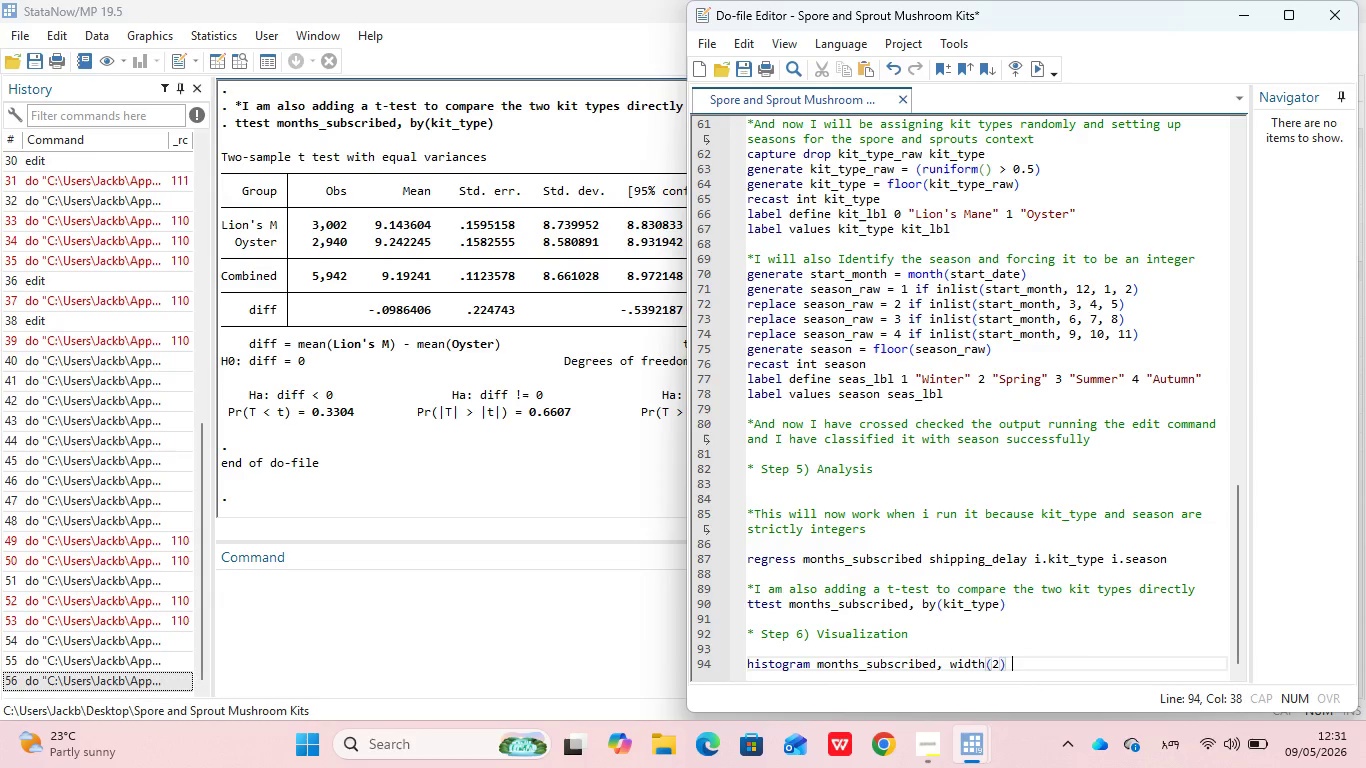 
type( title("Customer Subs)
 